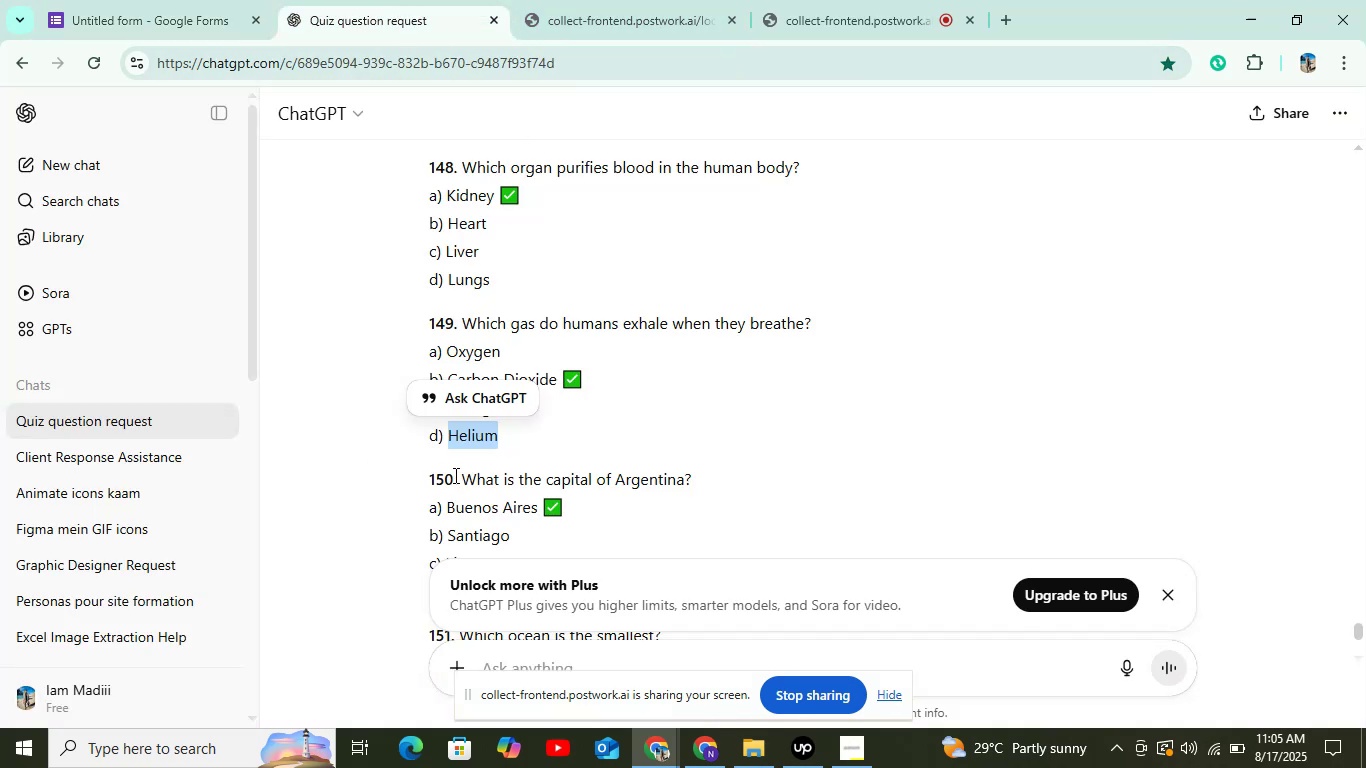 
left_click_drag(start_coordinate=[459, 471], to_coordinate=[708, 449])
 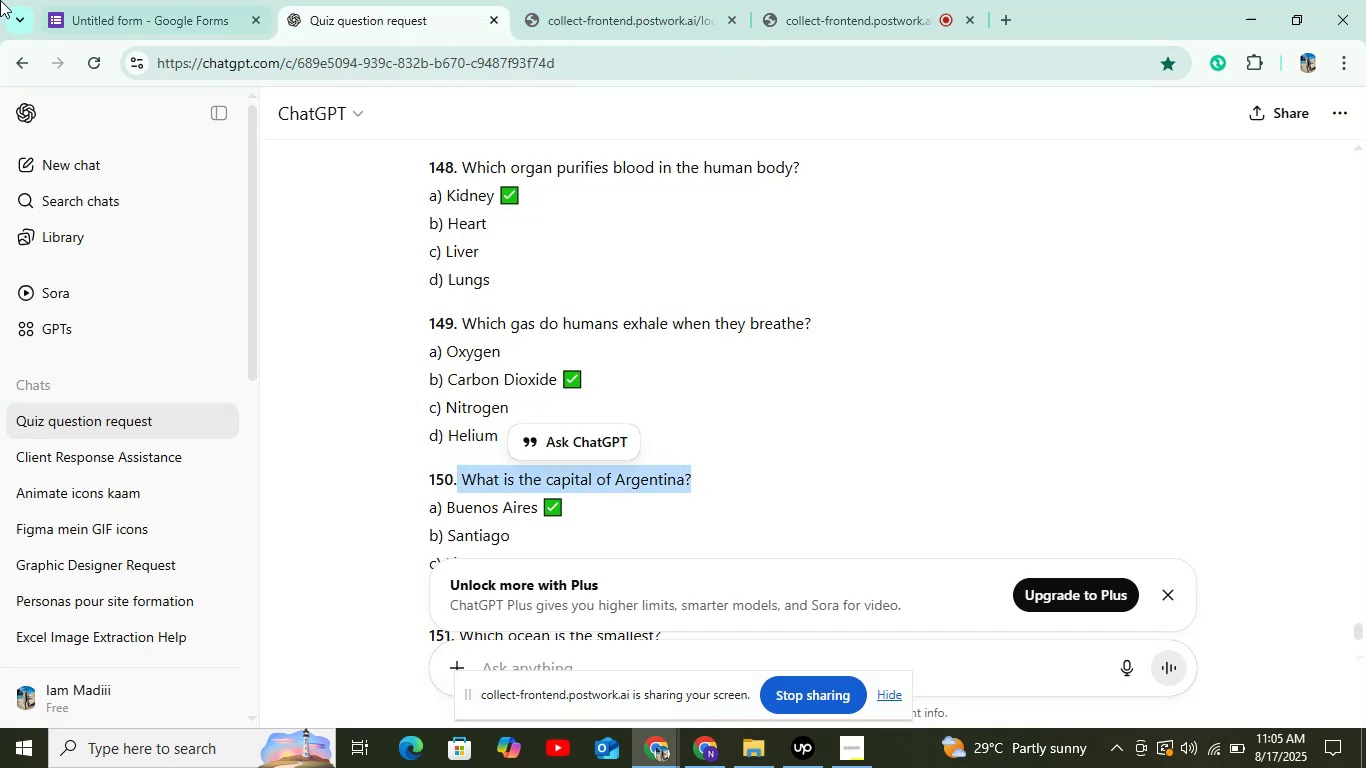 
key(Control+C)
 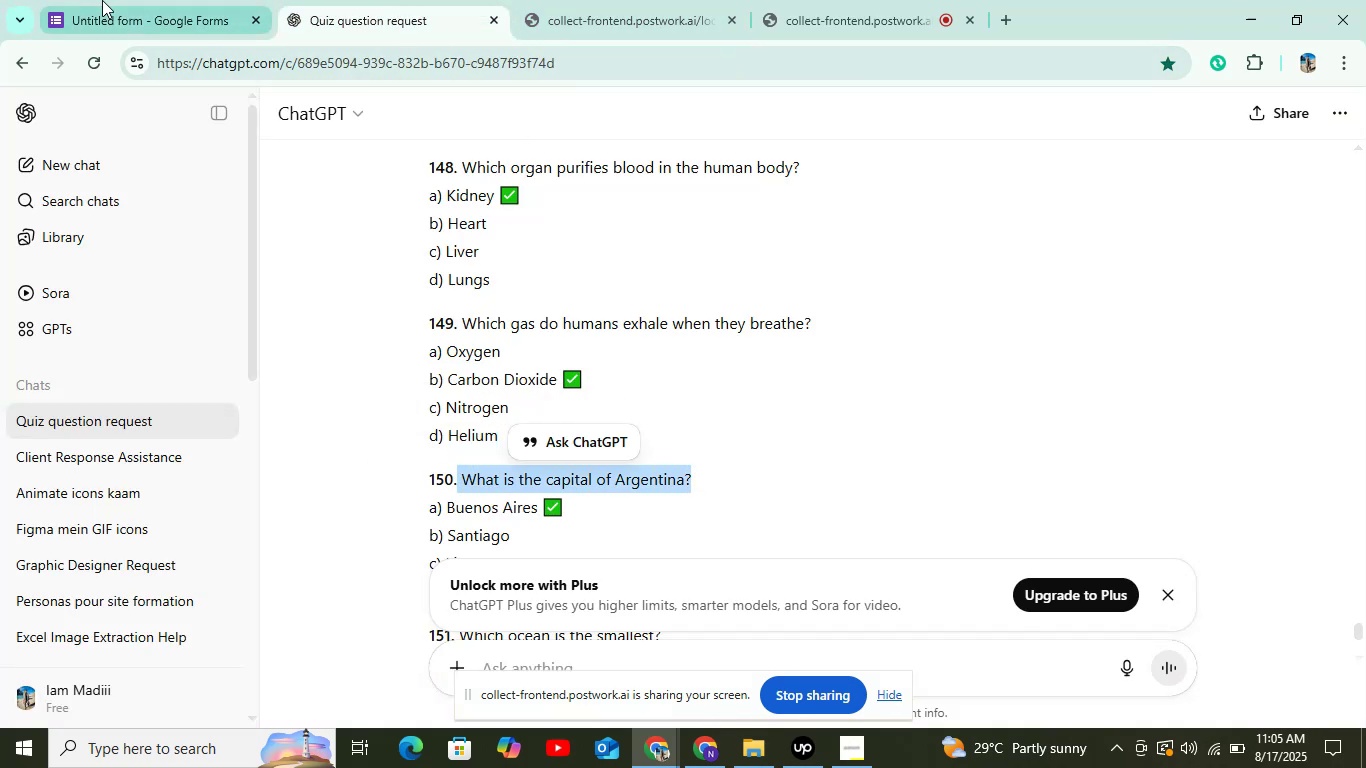 
left_click([108, 1])
 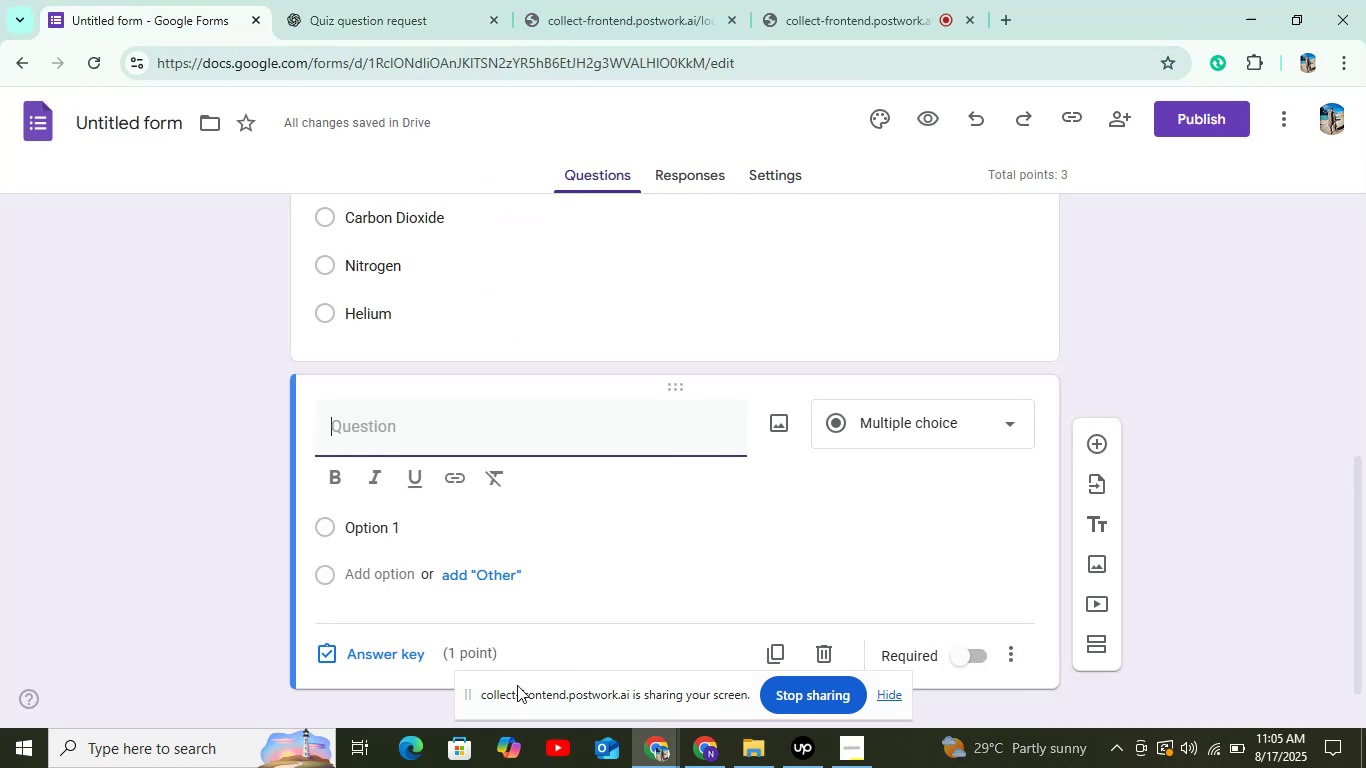 
key(Control+V)
 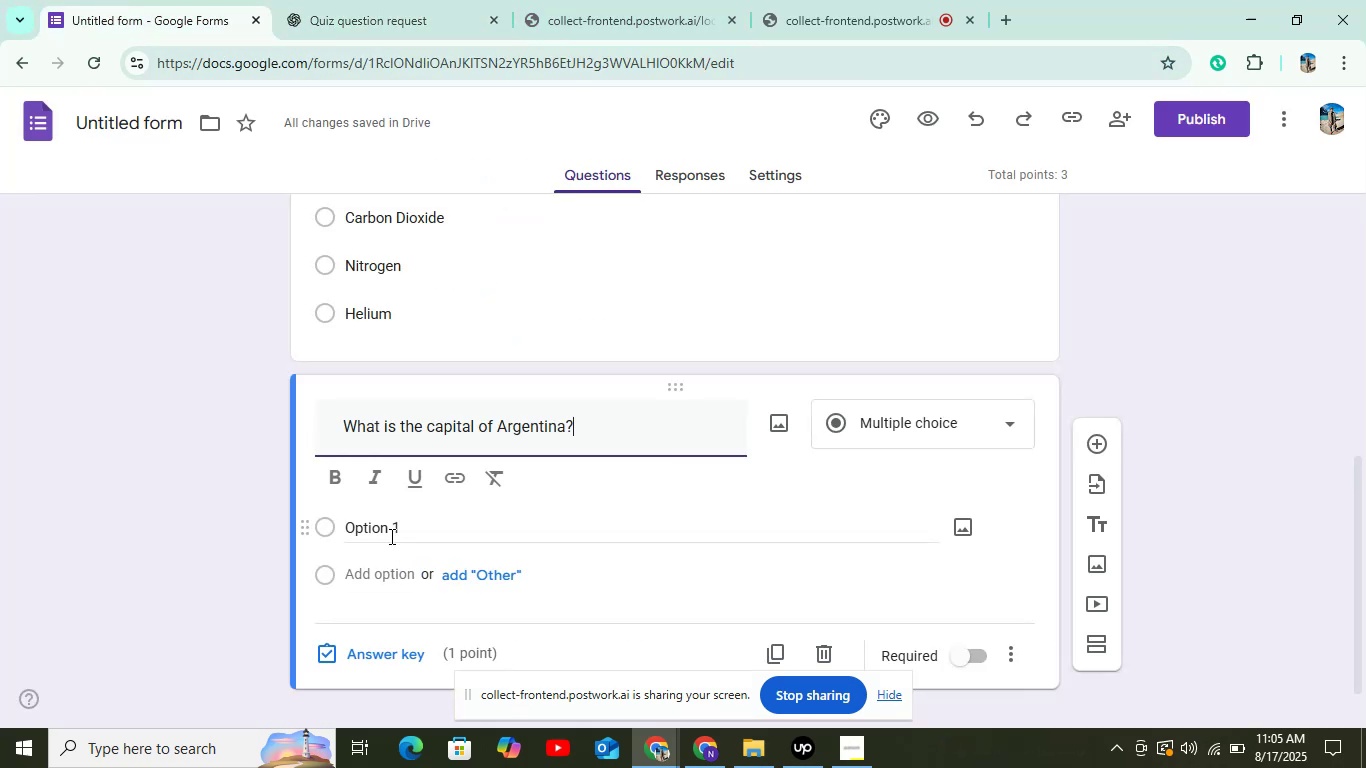 
left_click([388, 534])
 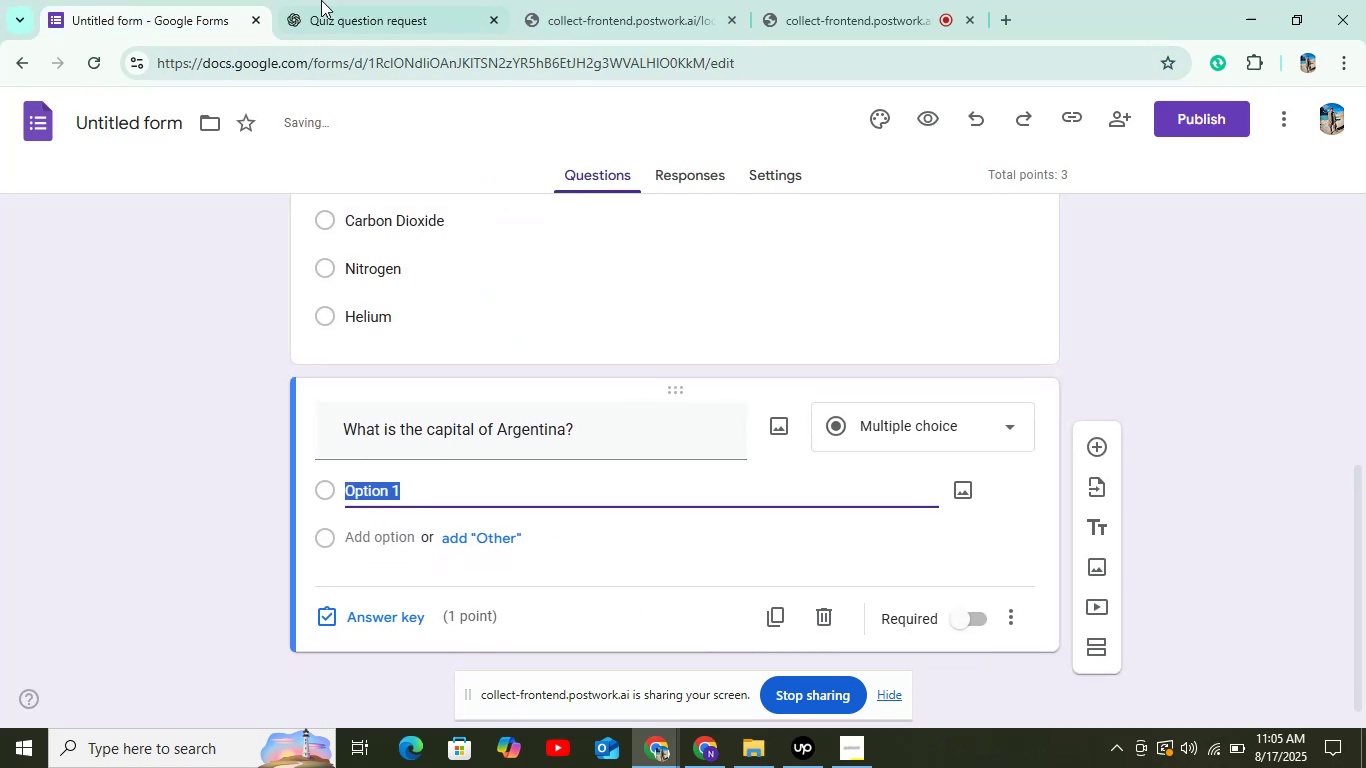 
left_click([338, 0])
 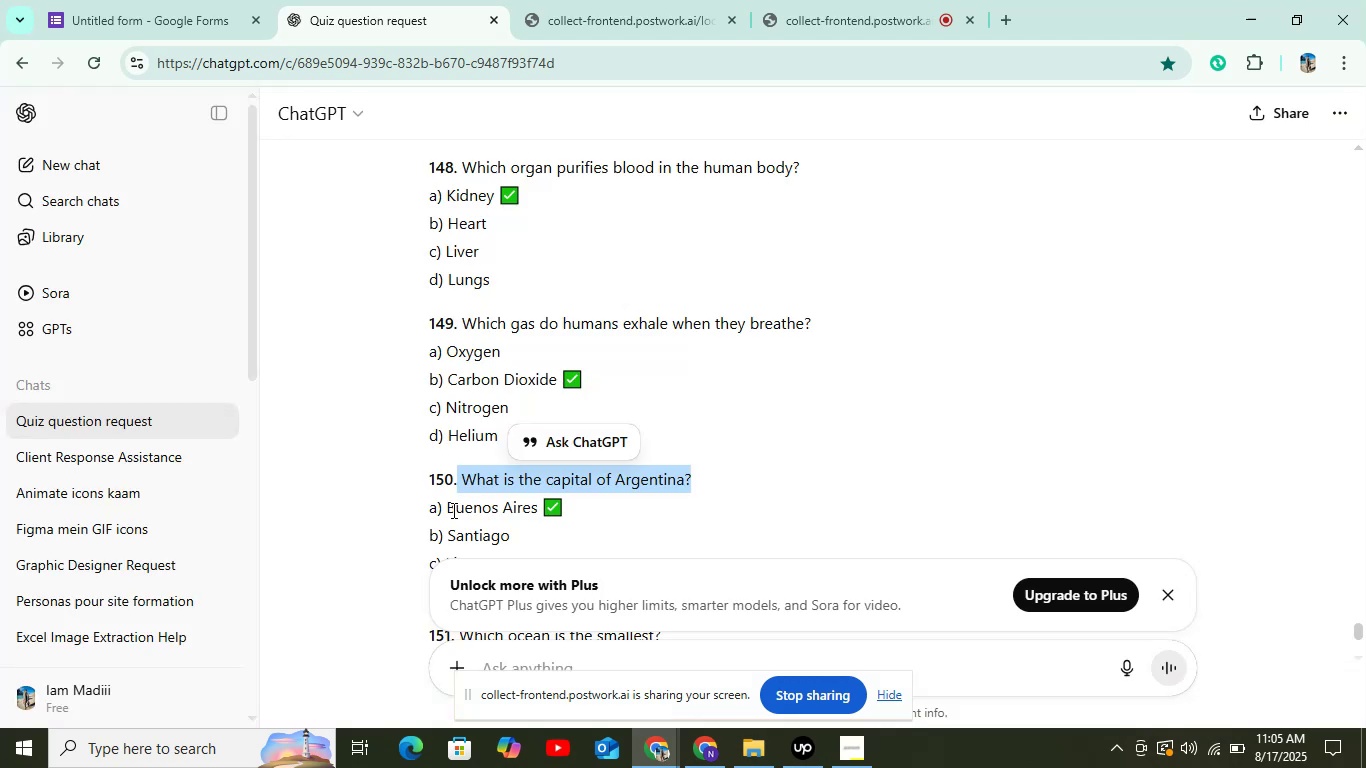 
left_click_drag(start_coordinate=[447, 507], to_coordinate=[535, 497])
 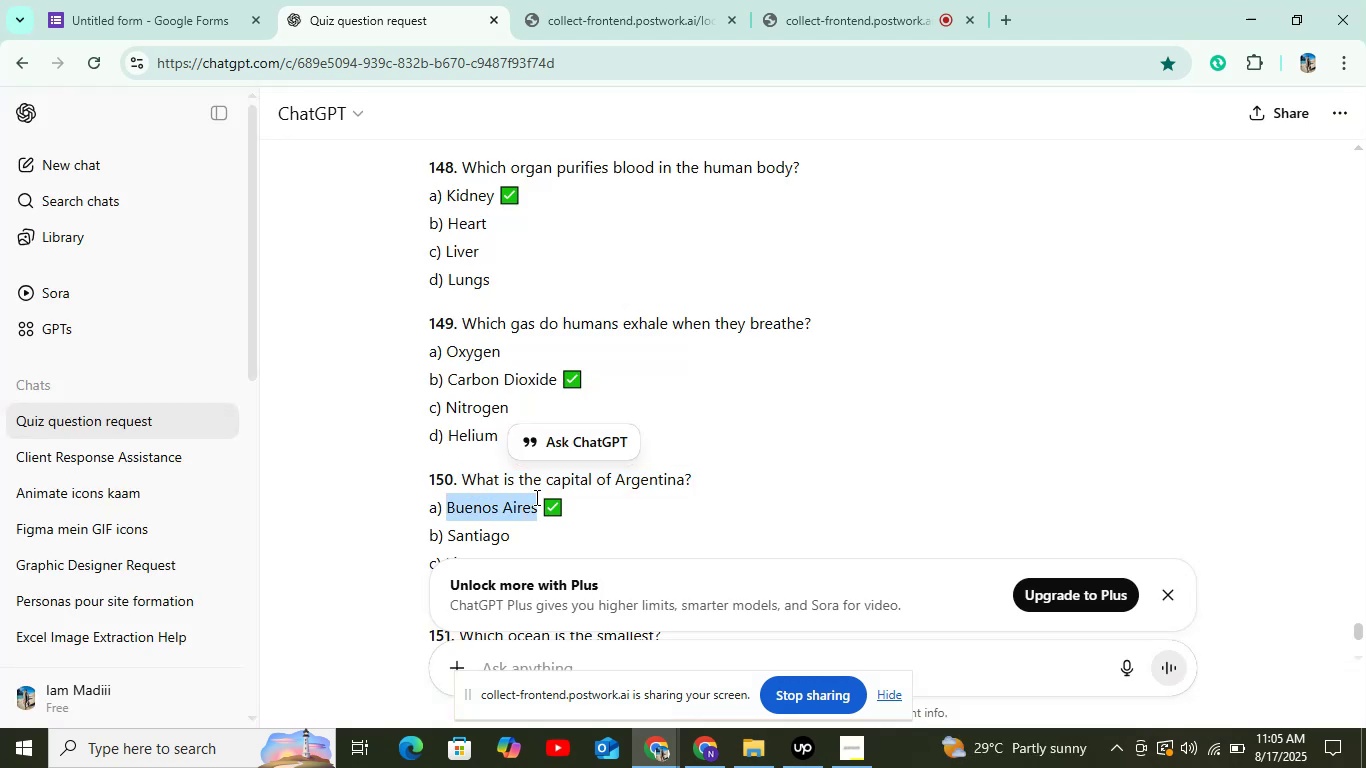 
key(Control+C)
 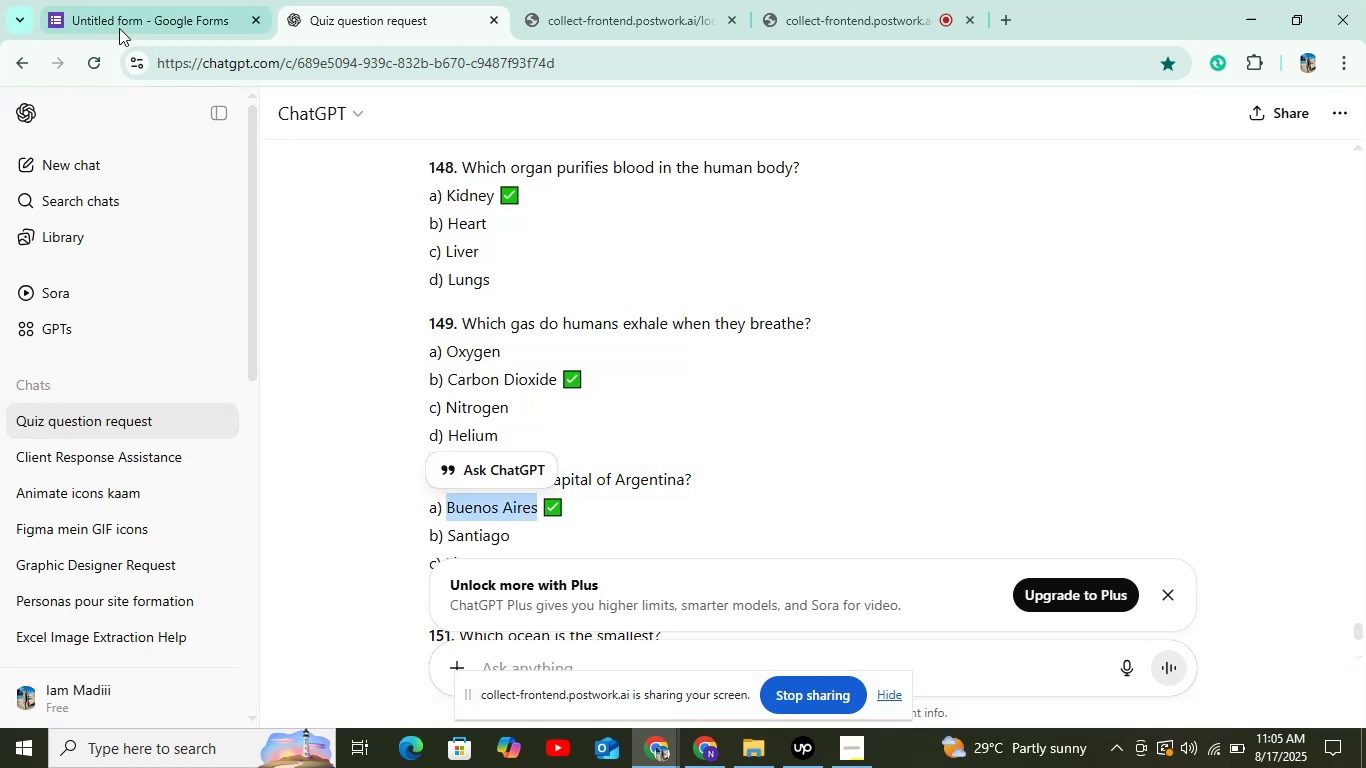 
left_click([122, 22])
 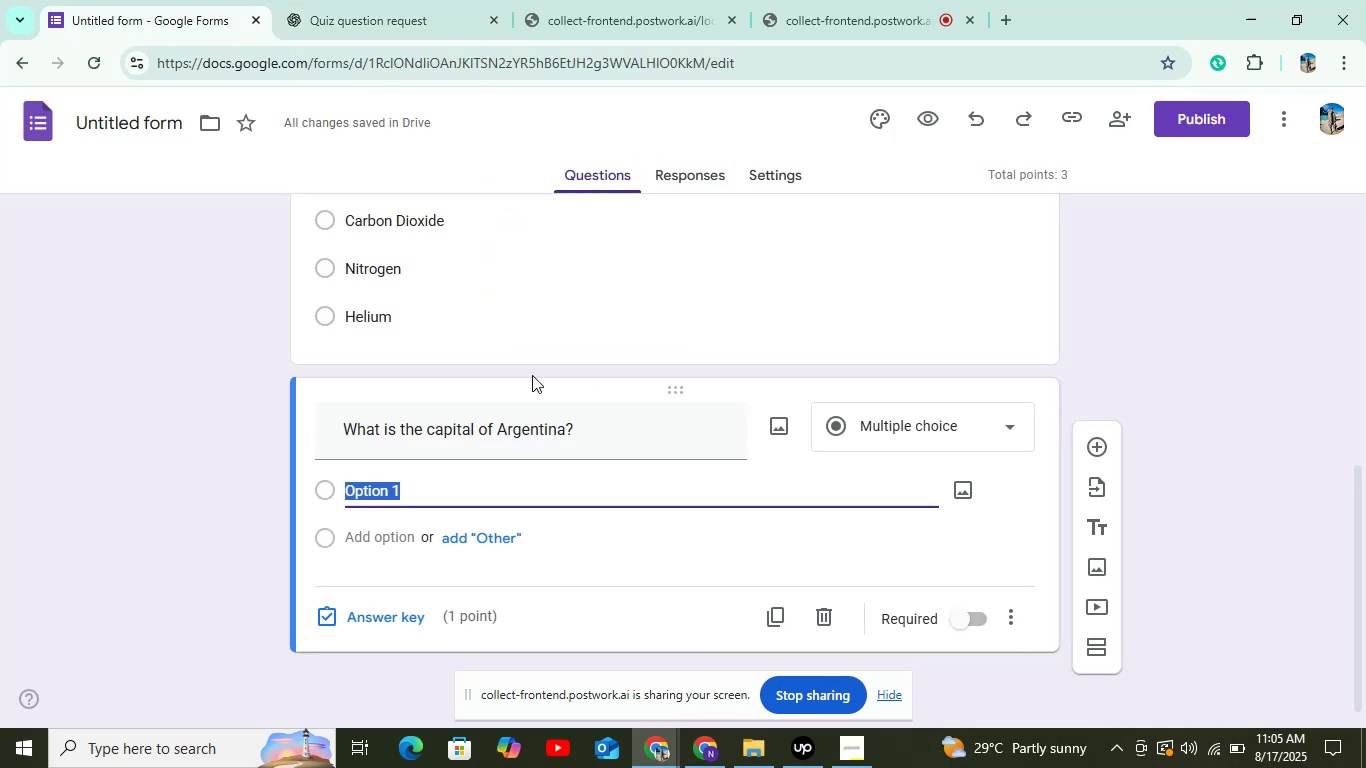 
key(Control+V)
 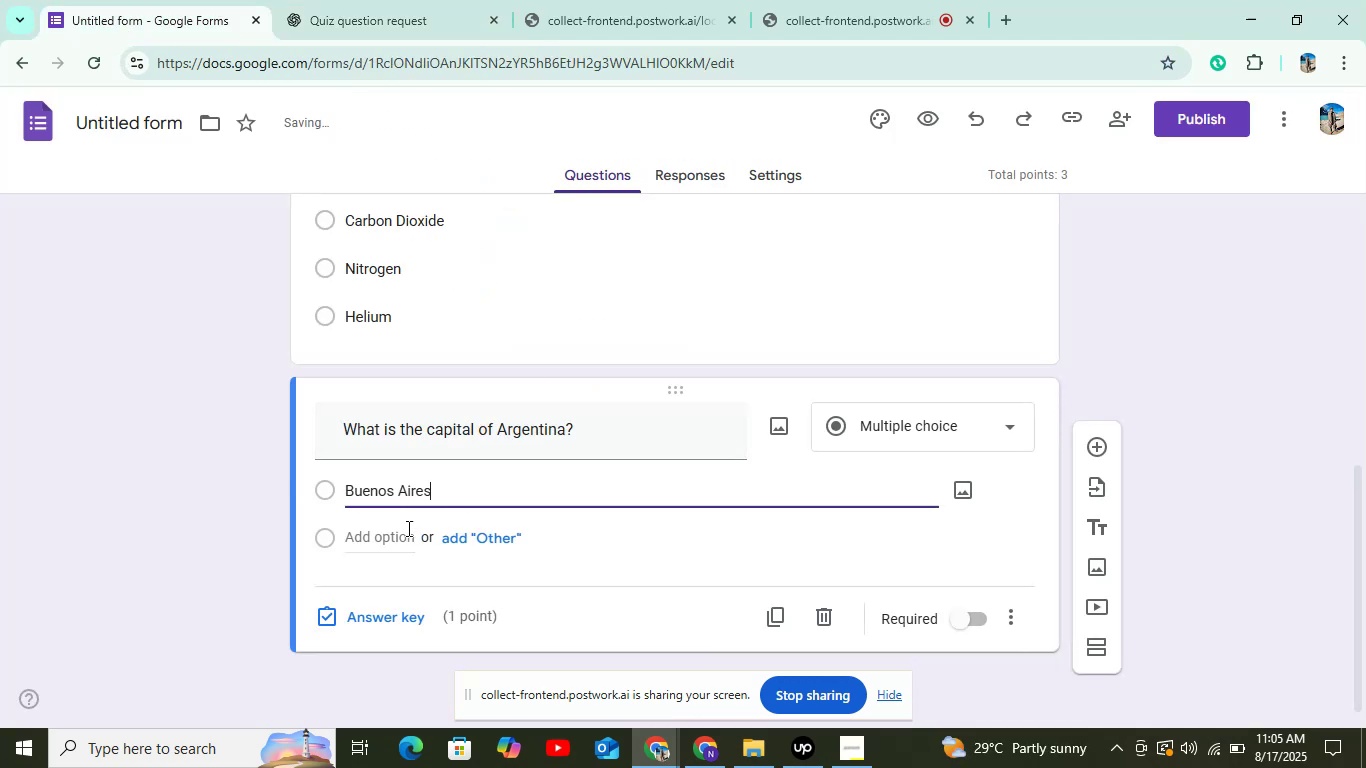 
left_click([405, 529])
 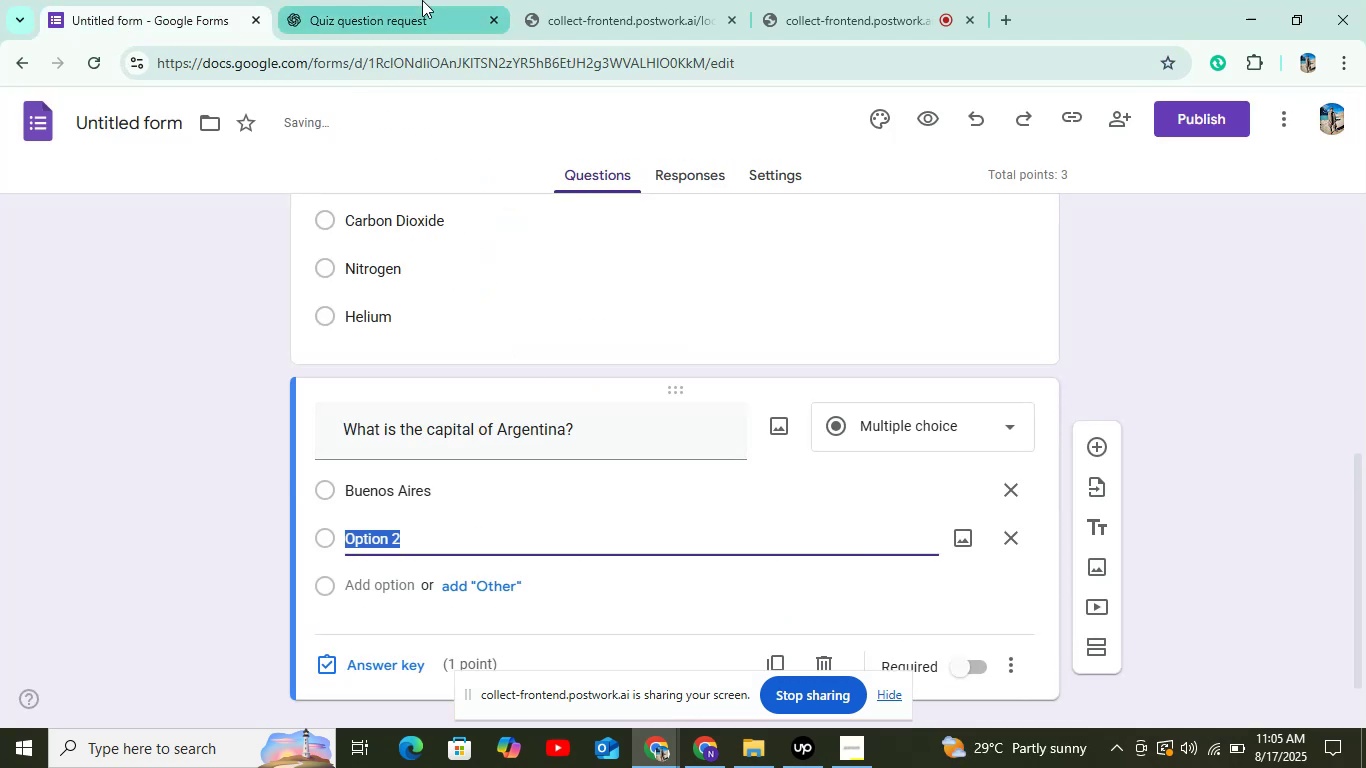 
left_click([422, 0])
 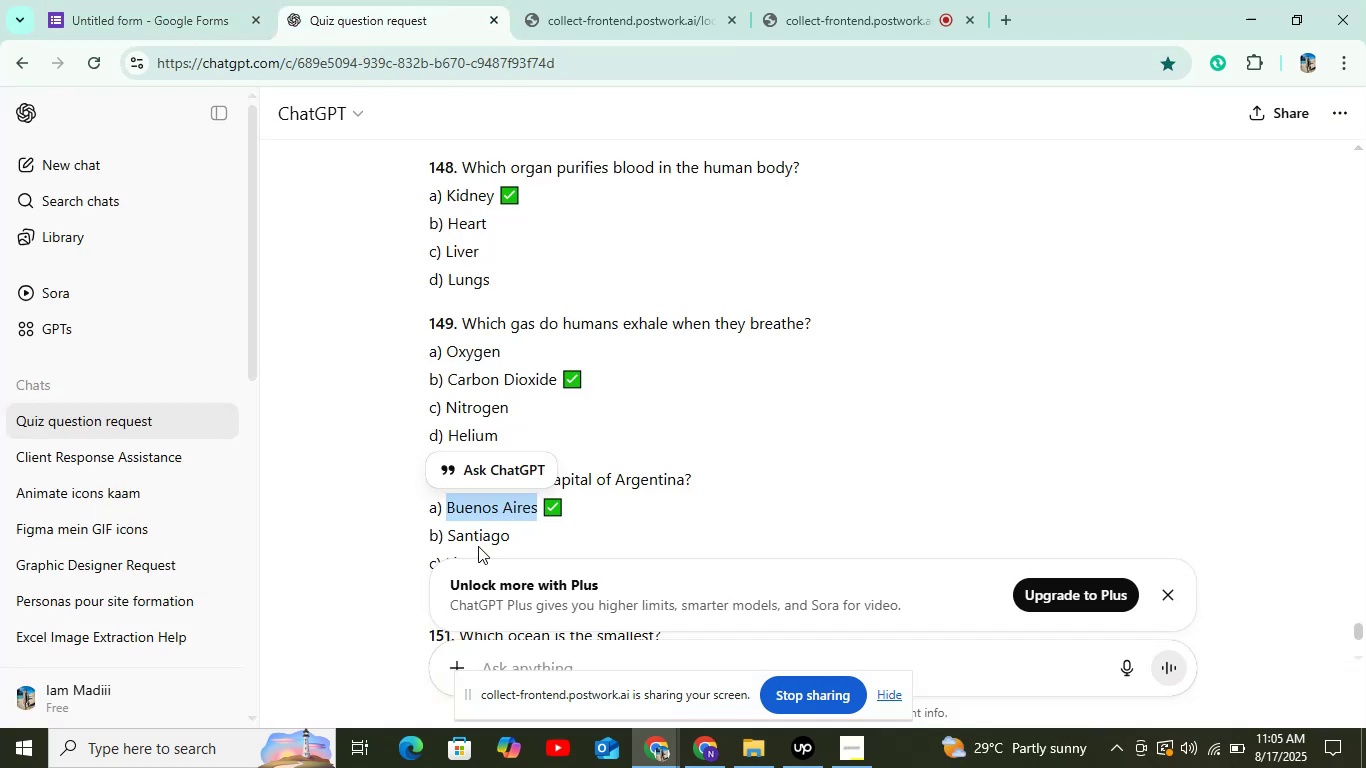 
left_click_drag(start_coordinate=[446, 532], to_coordinate=[553, 522])
 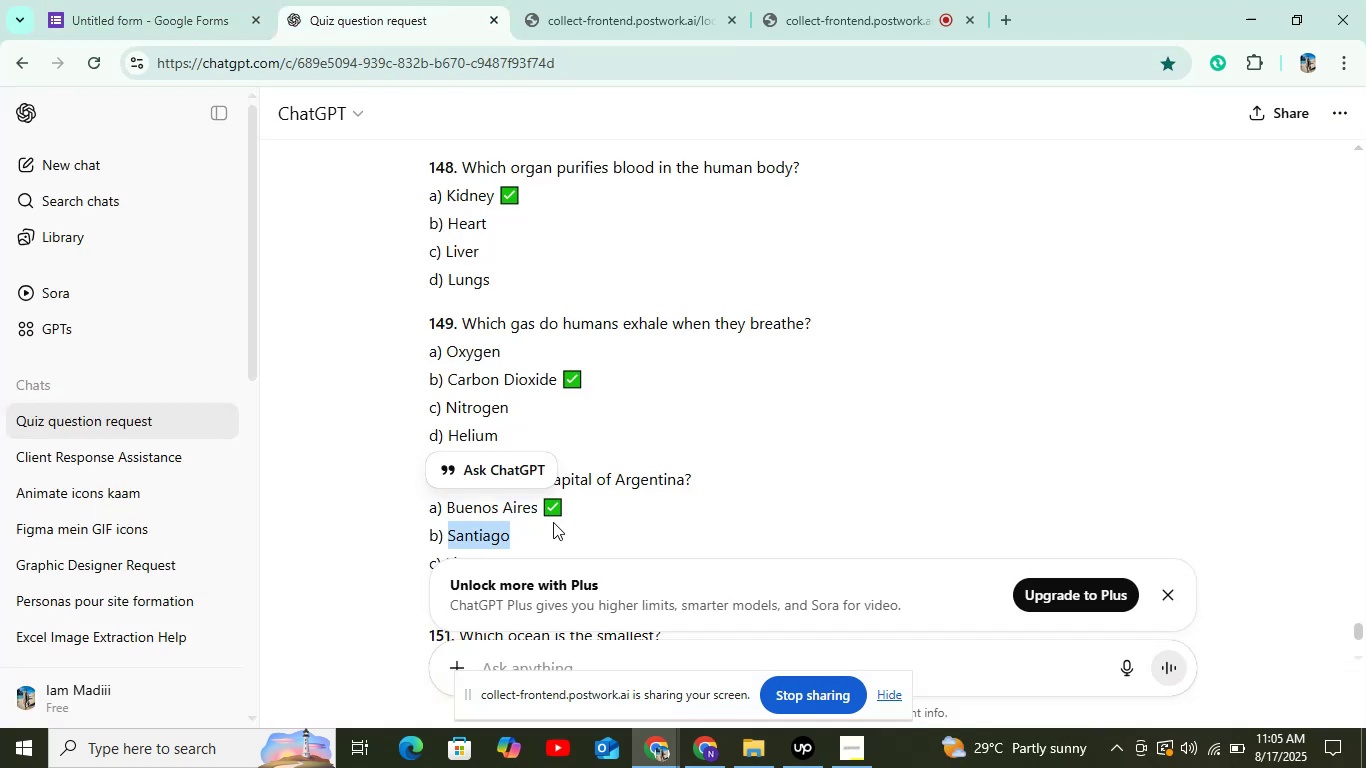 
key(Control+C)
 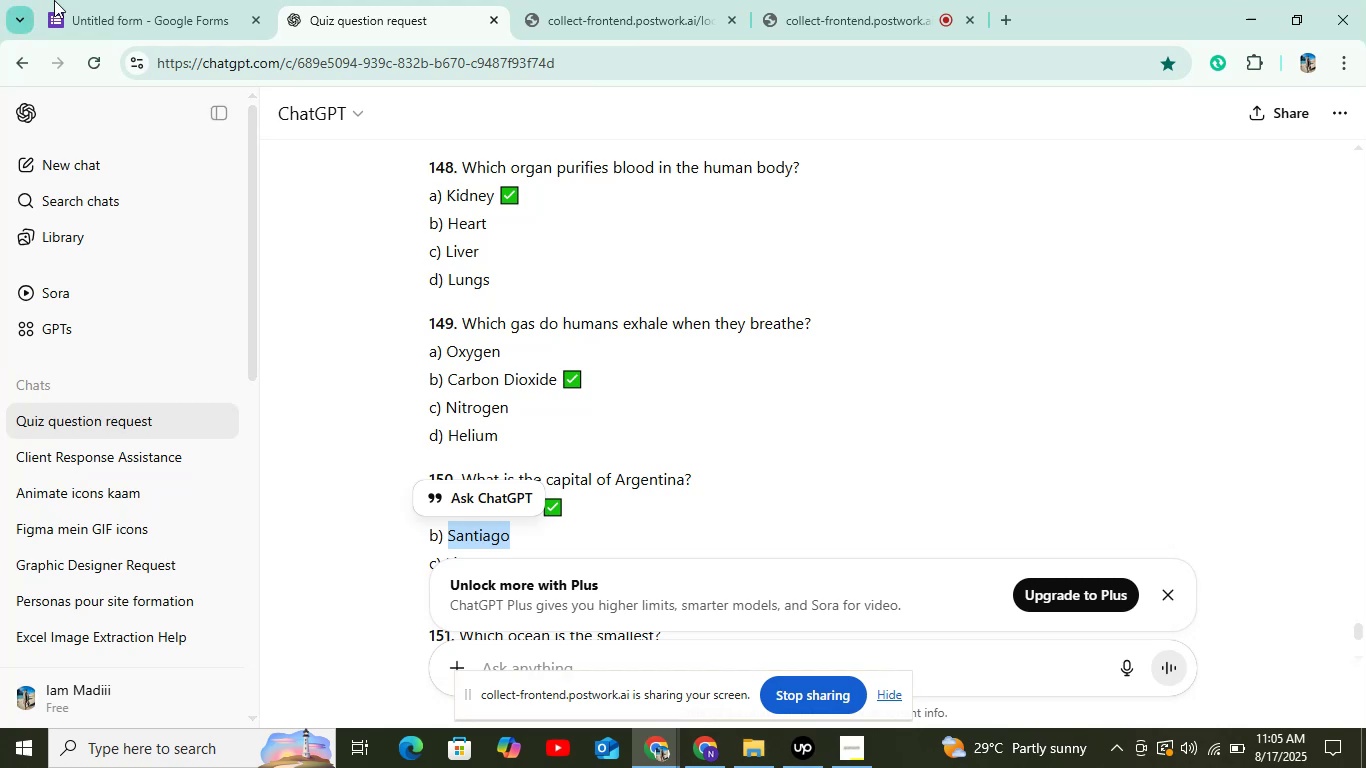 
left_click([130, 0])
 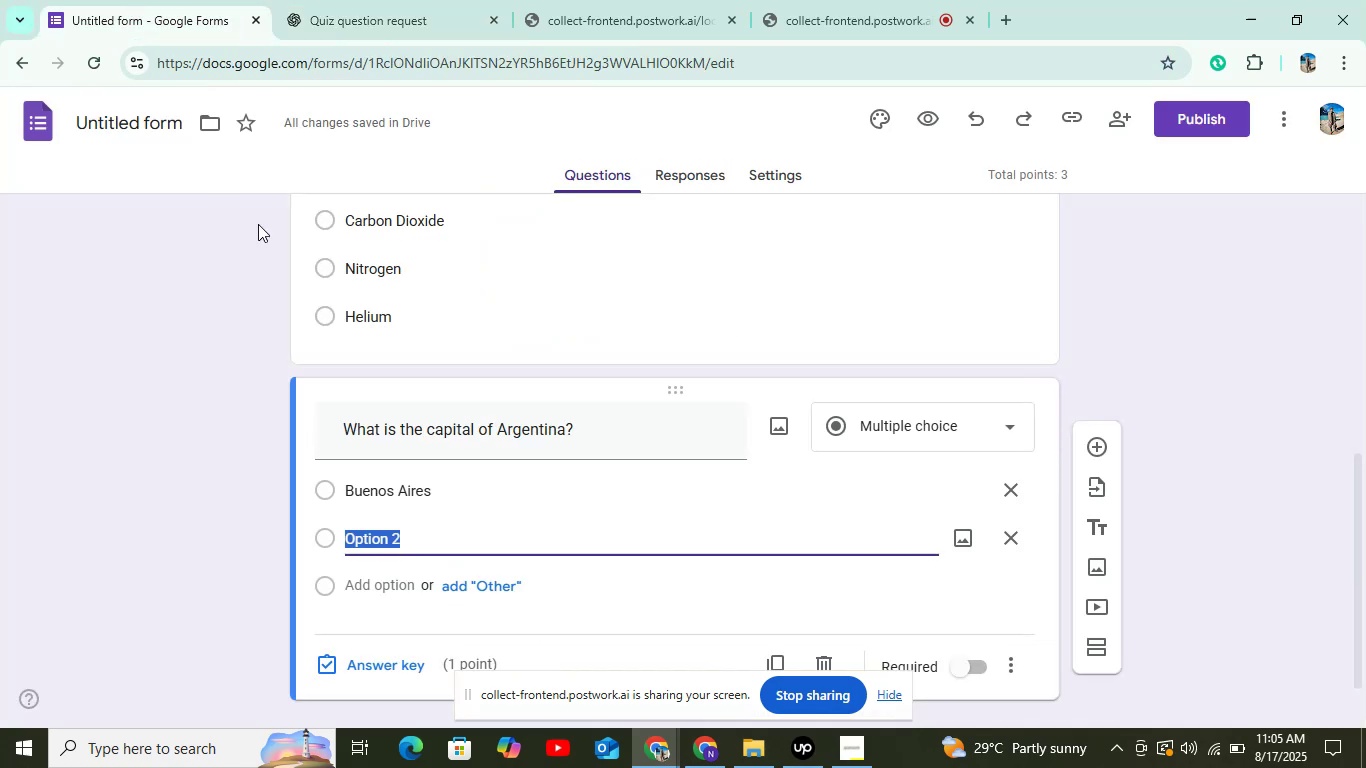 
key(Control+ControlLeft)
 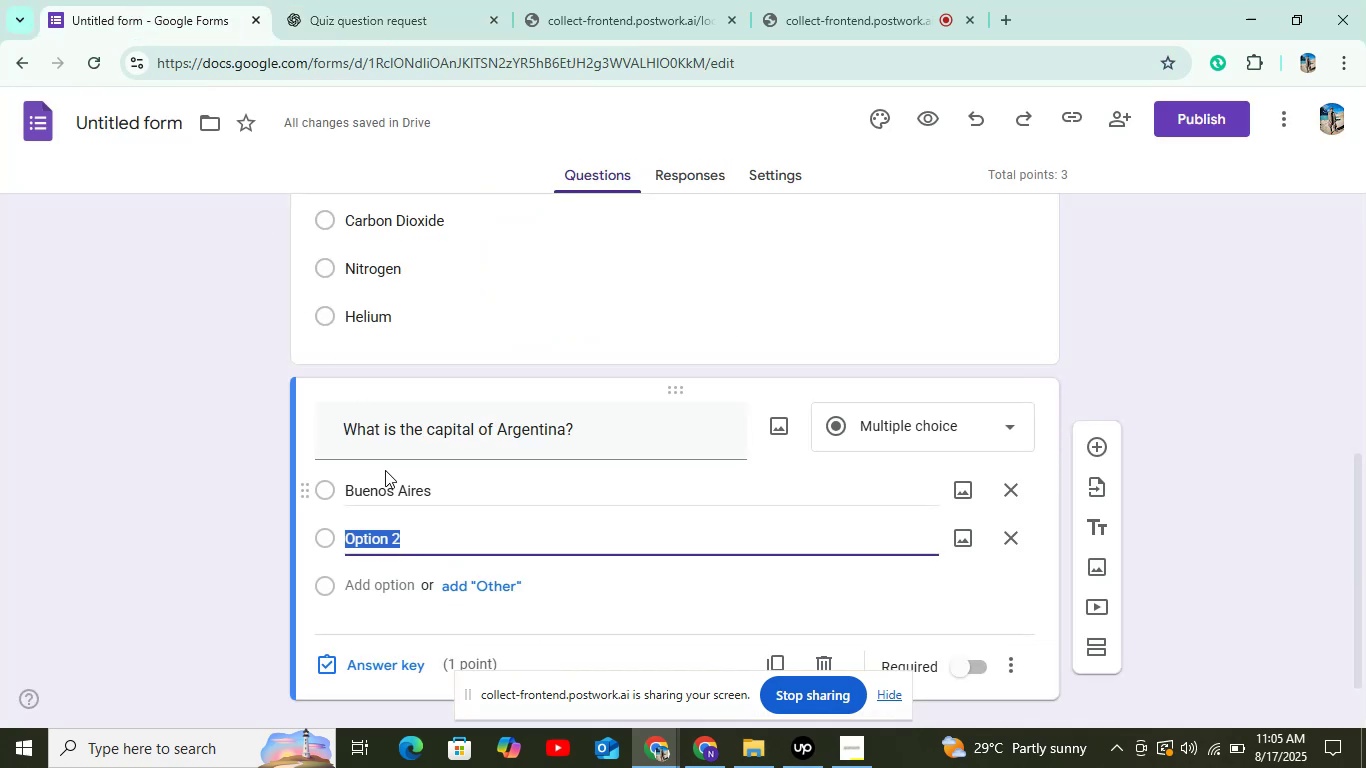 
key(Control+V)
 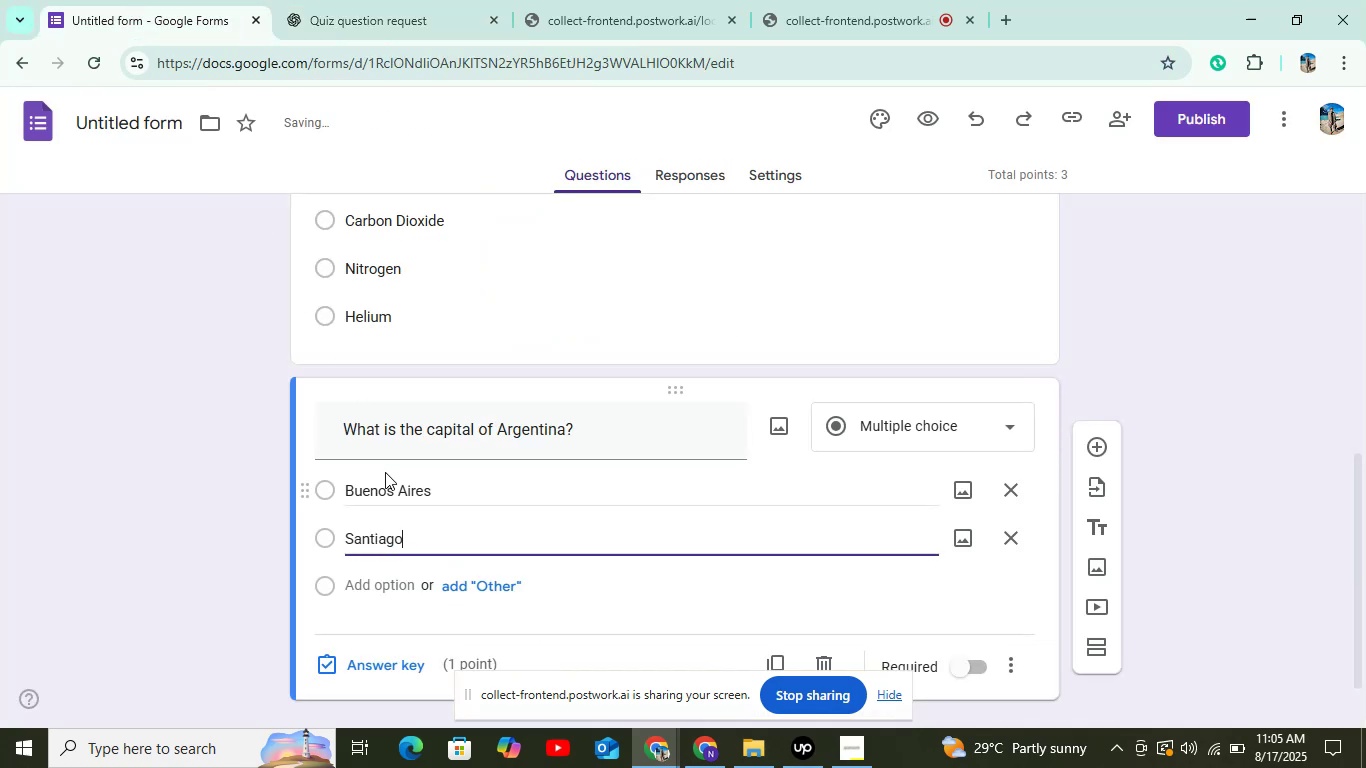 
scroll: coordinate [392, 469], scroll_direction: down, amount: 3.0
 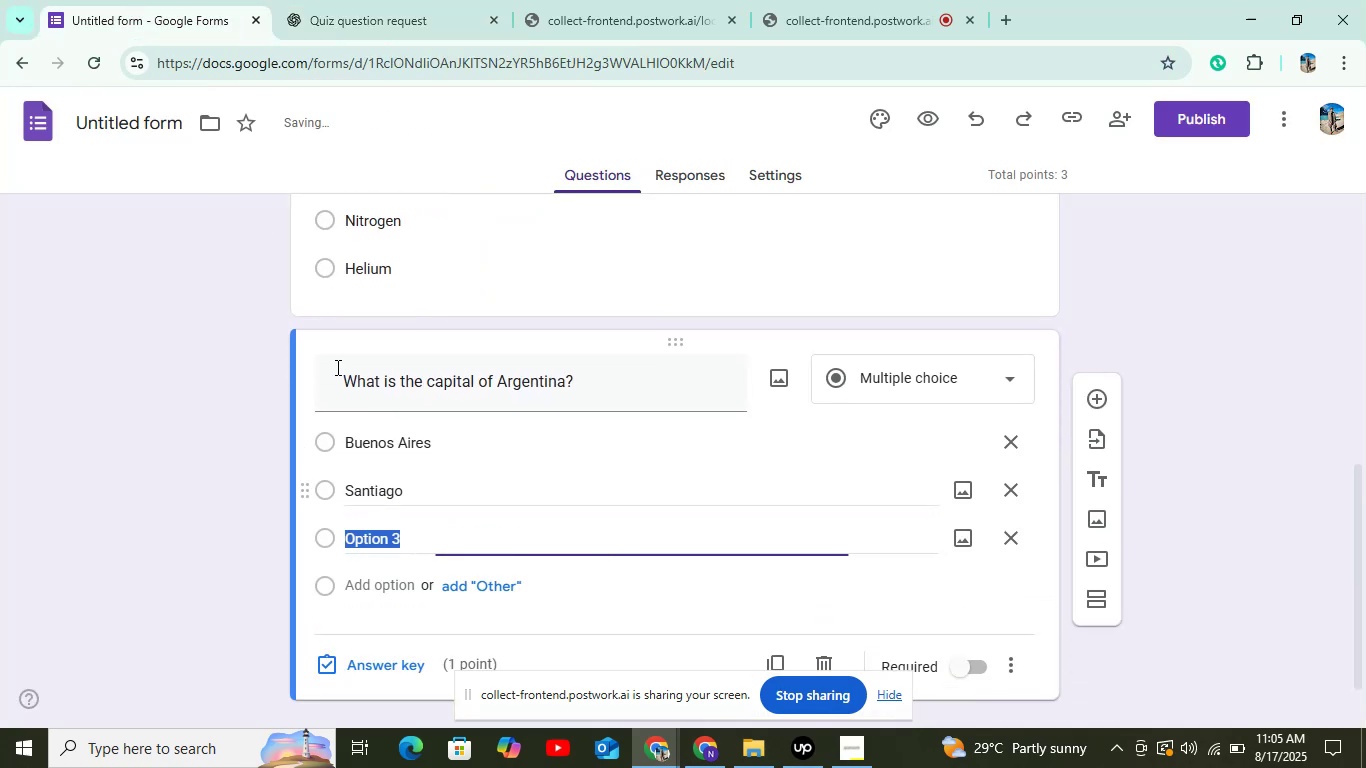 
left_click([354, 6])
 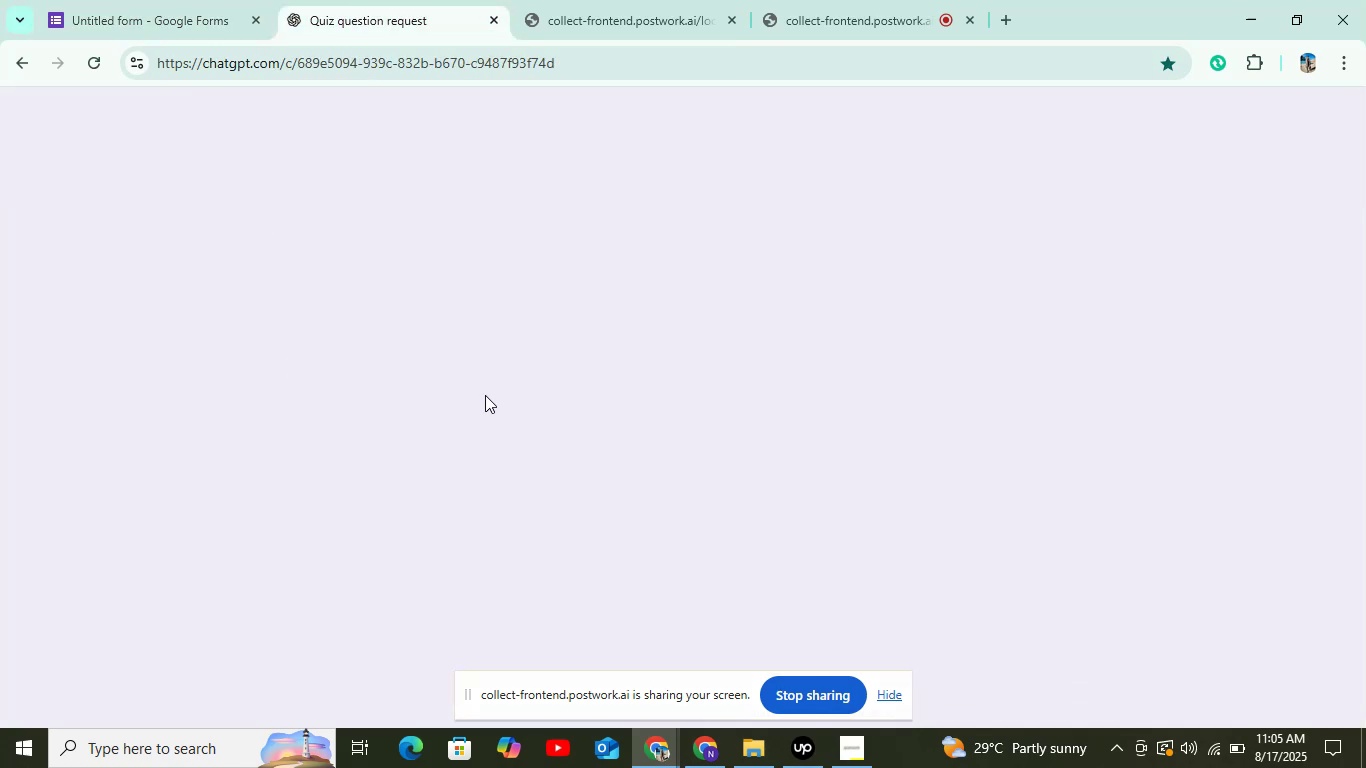 
scroll: coordinate [486, 394], scroll_direction: down, amount: 2.0
 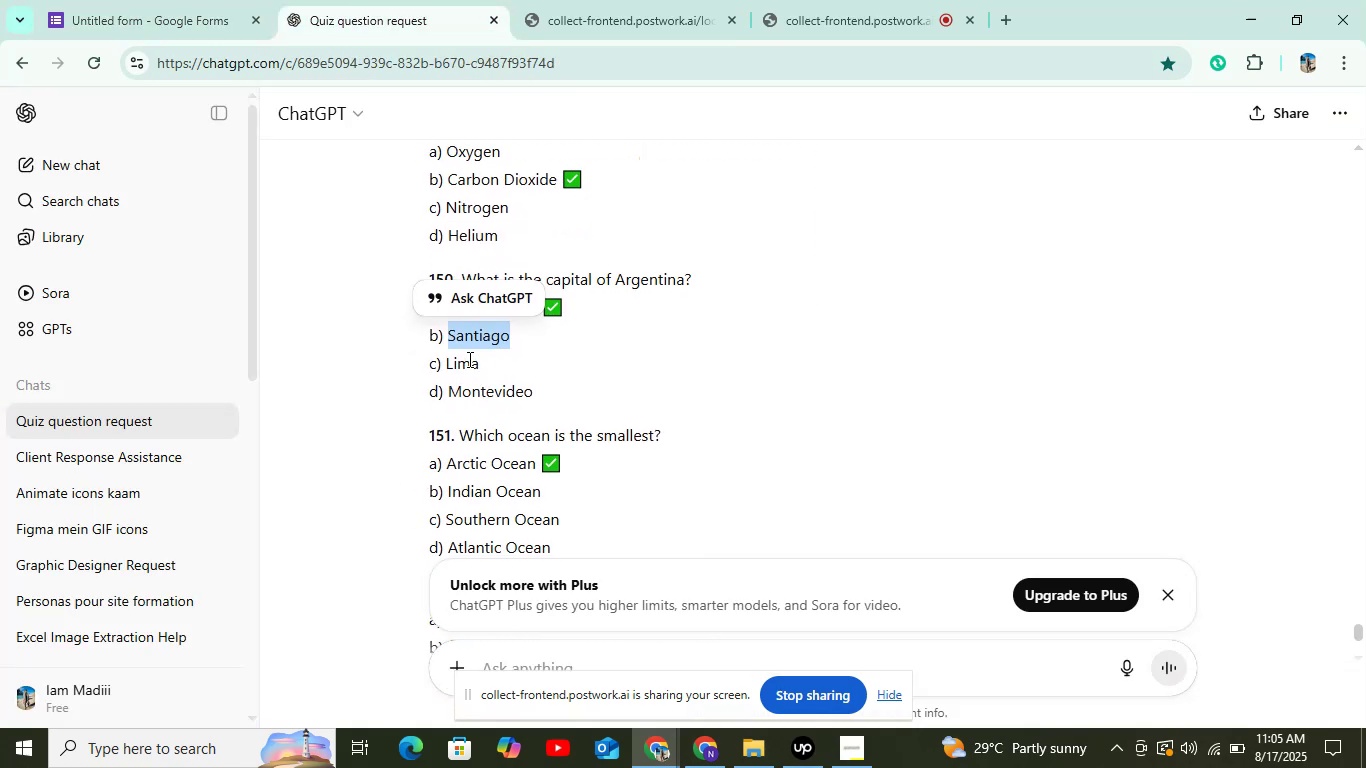 
double_click([467, 359])
 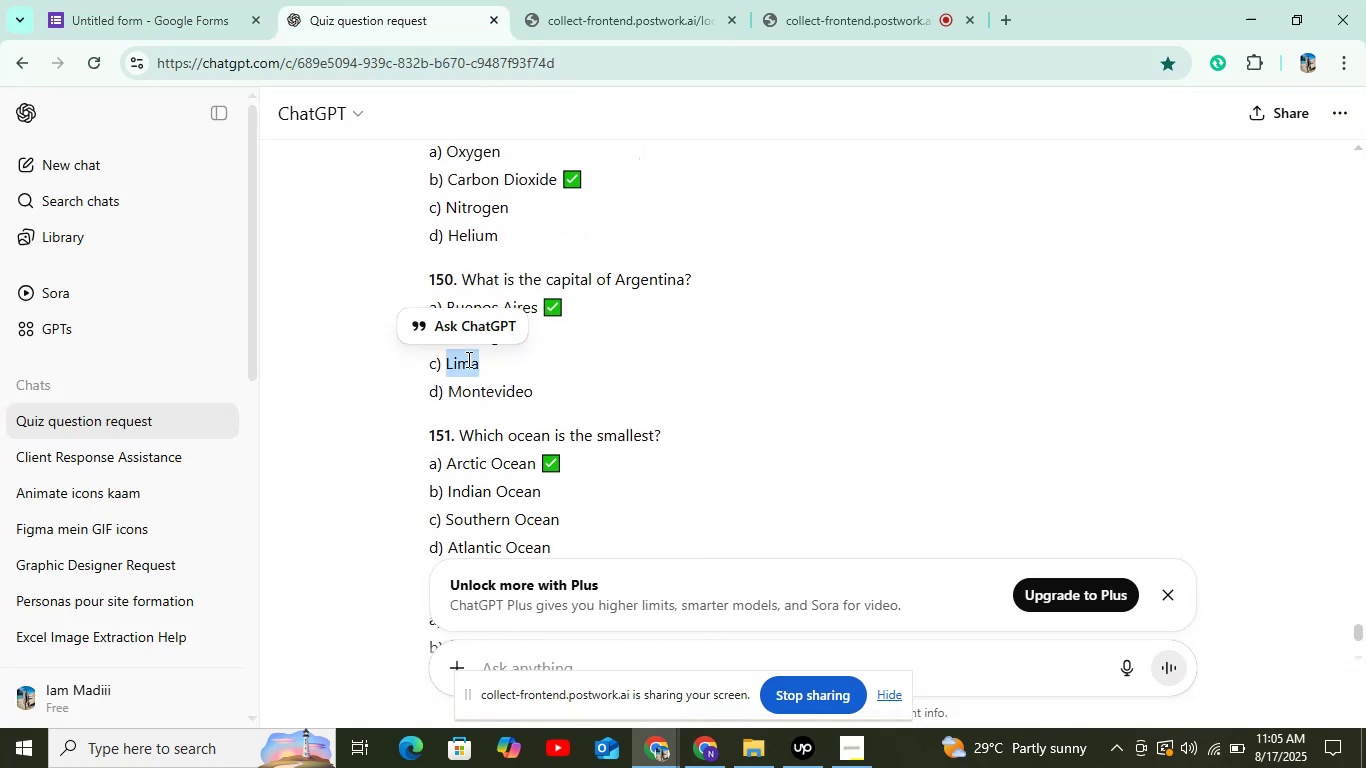 
key(Control+C)
 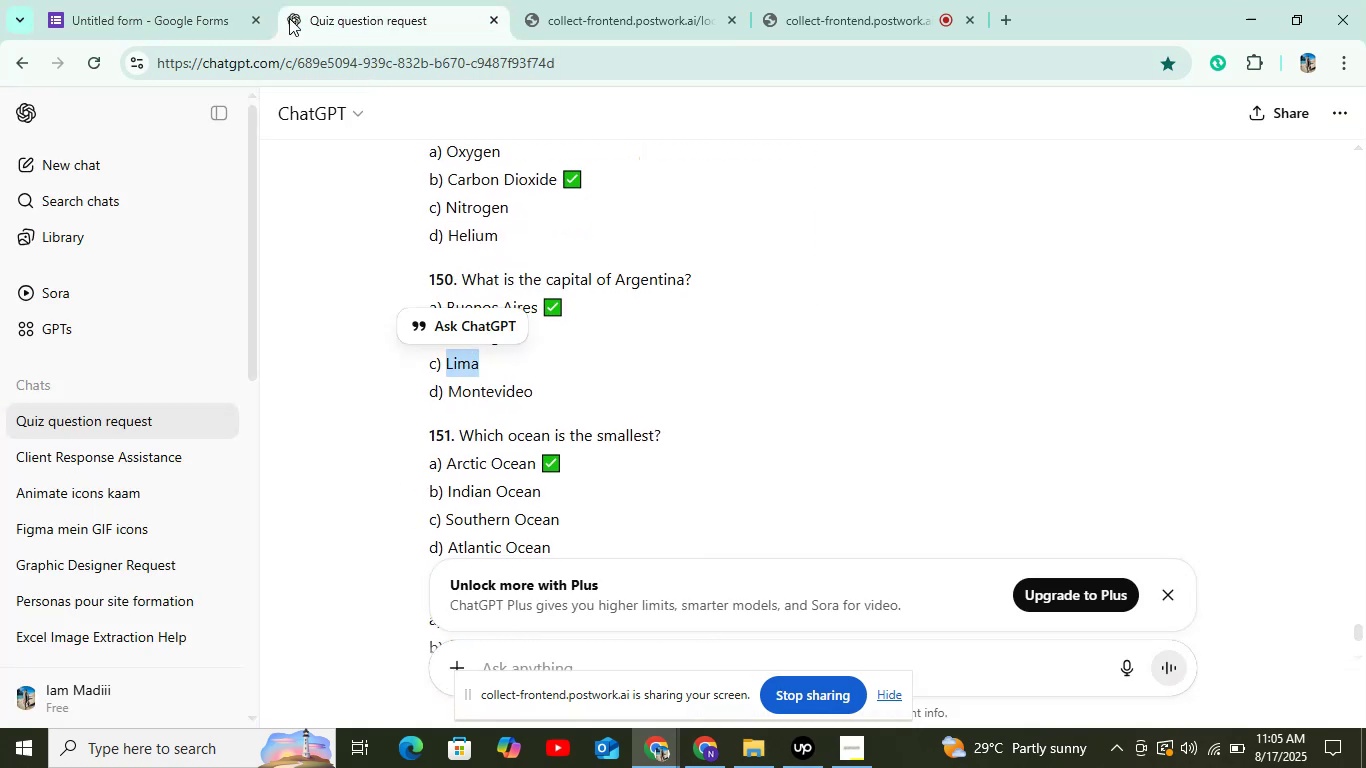 
key(Control+C)
 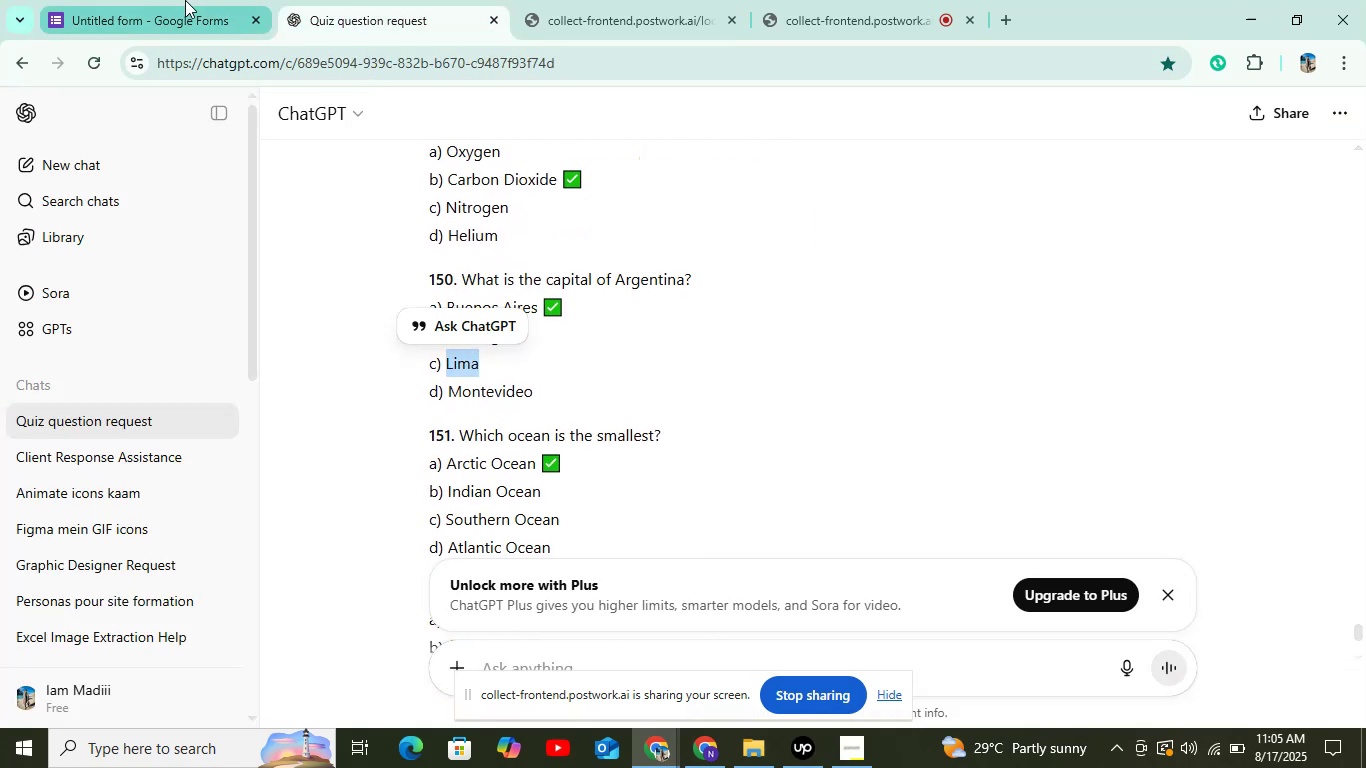 
left_click([185, 0])
 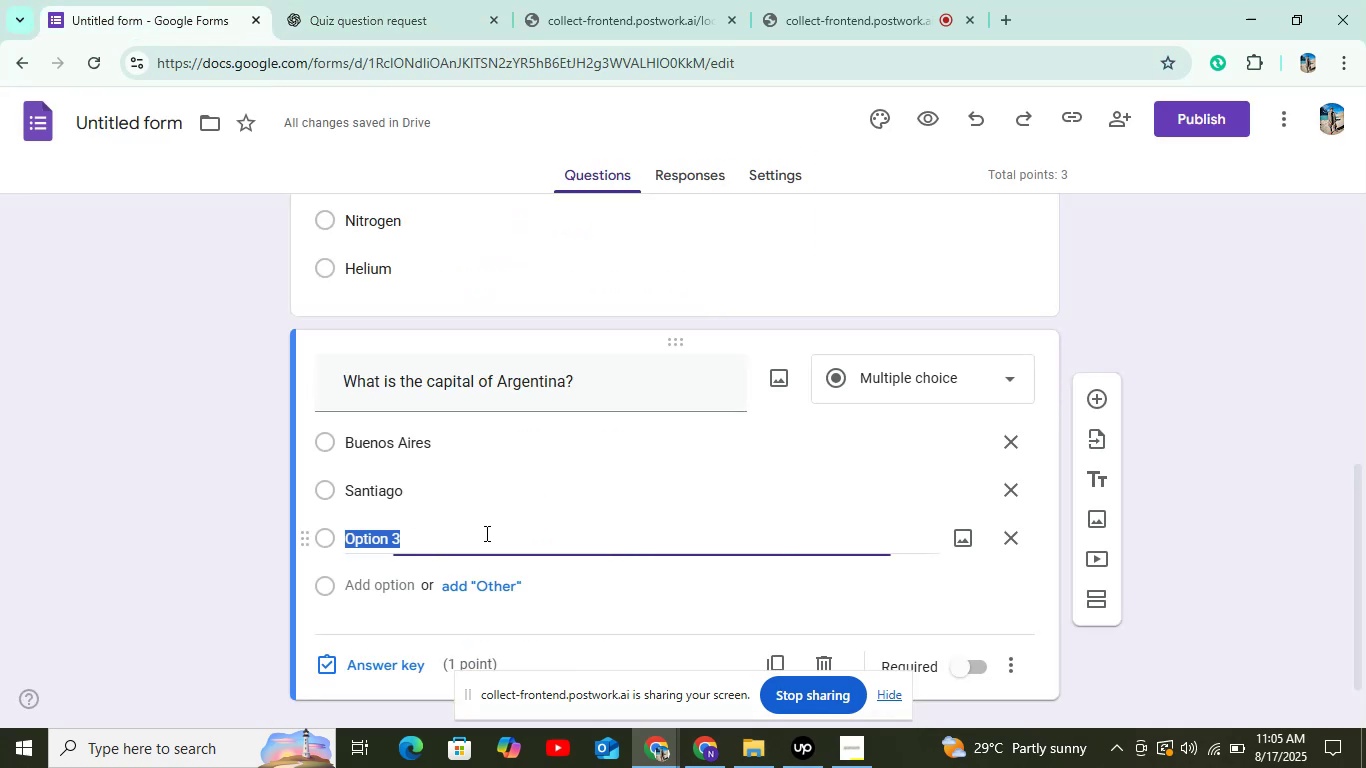 
key(Control+V)
 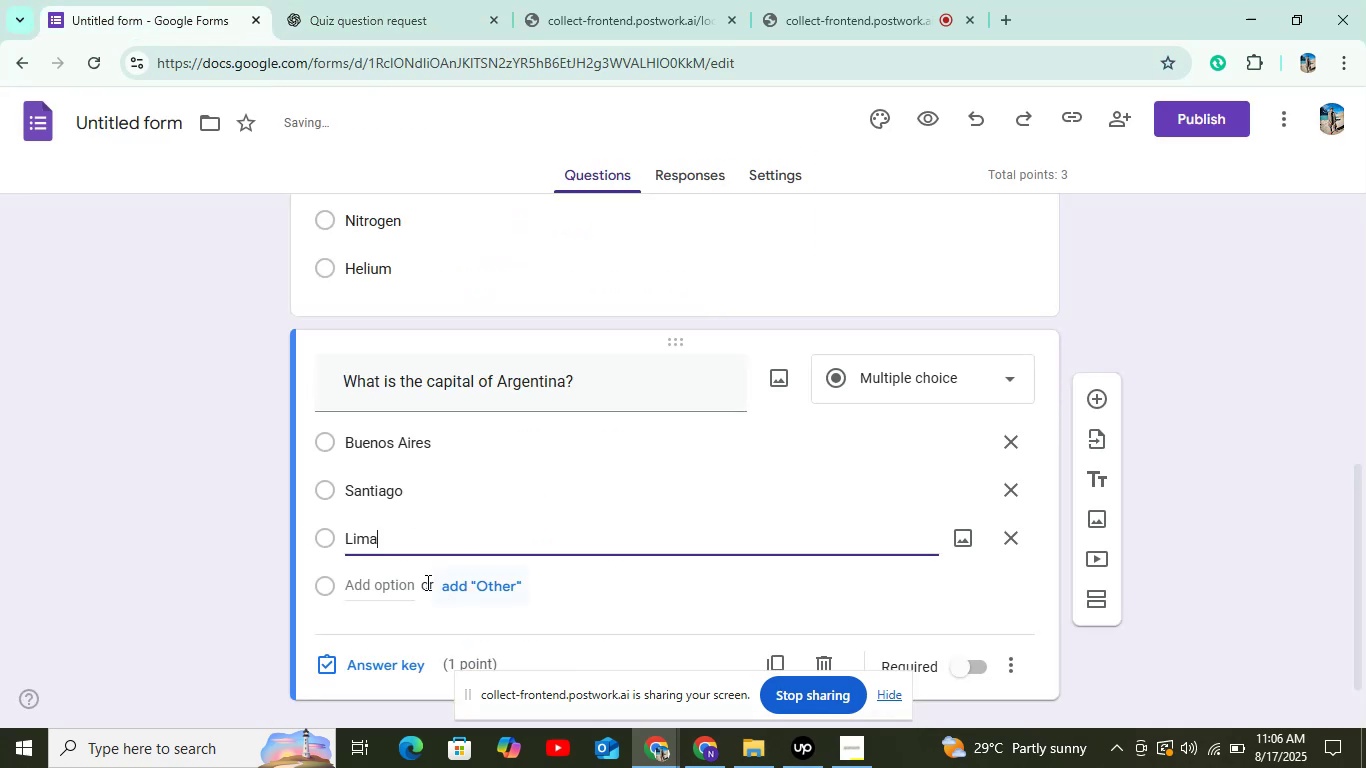 
left_click([373, 596])
 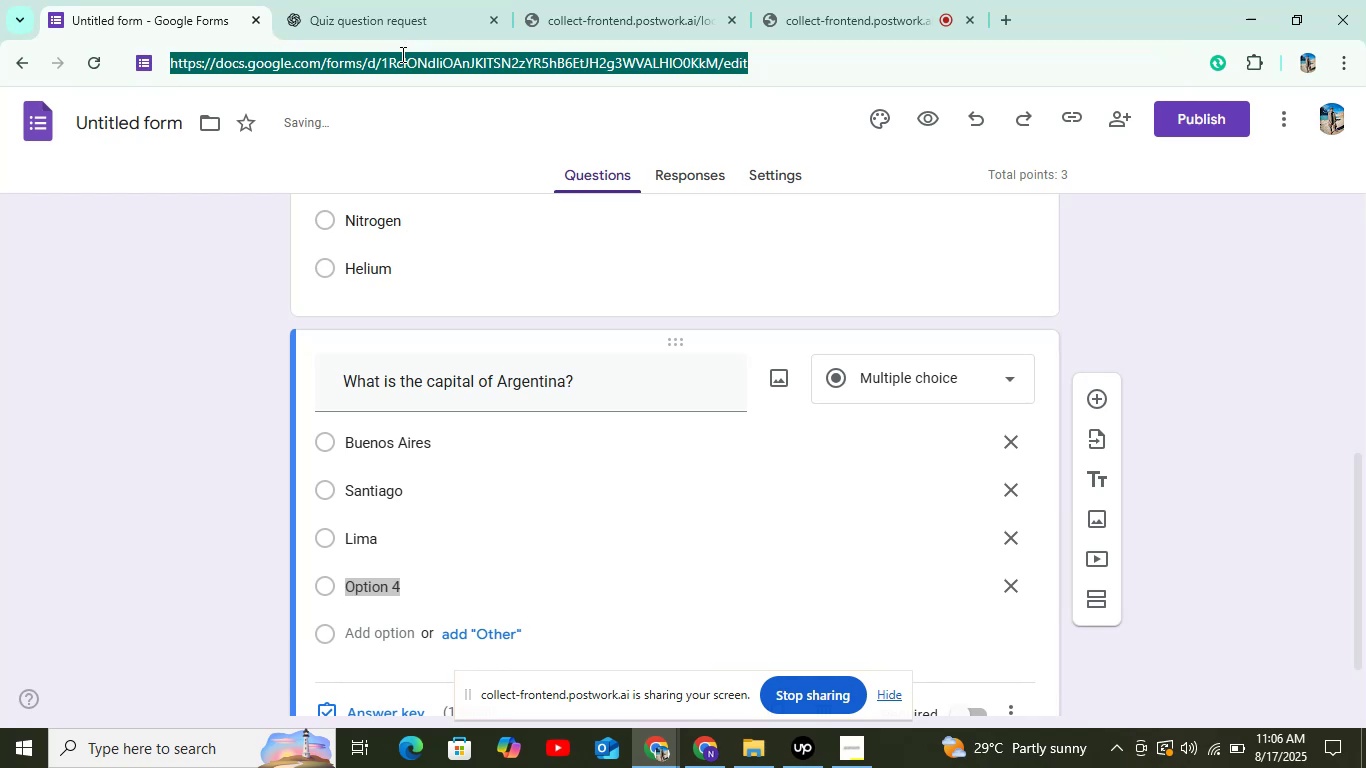 
double_click([402, 15])
 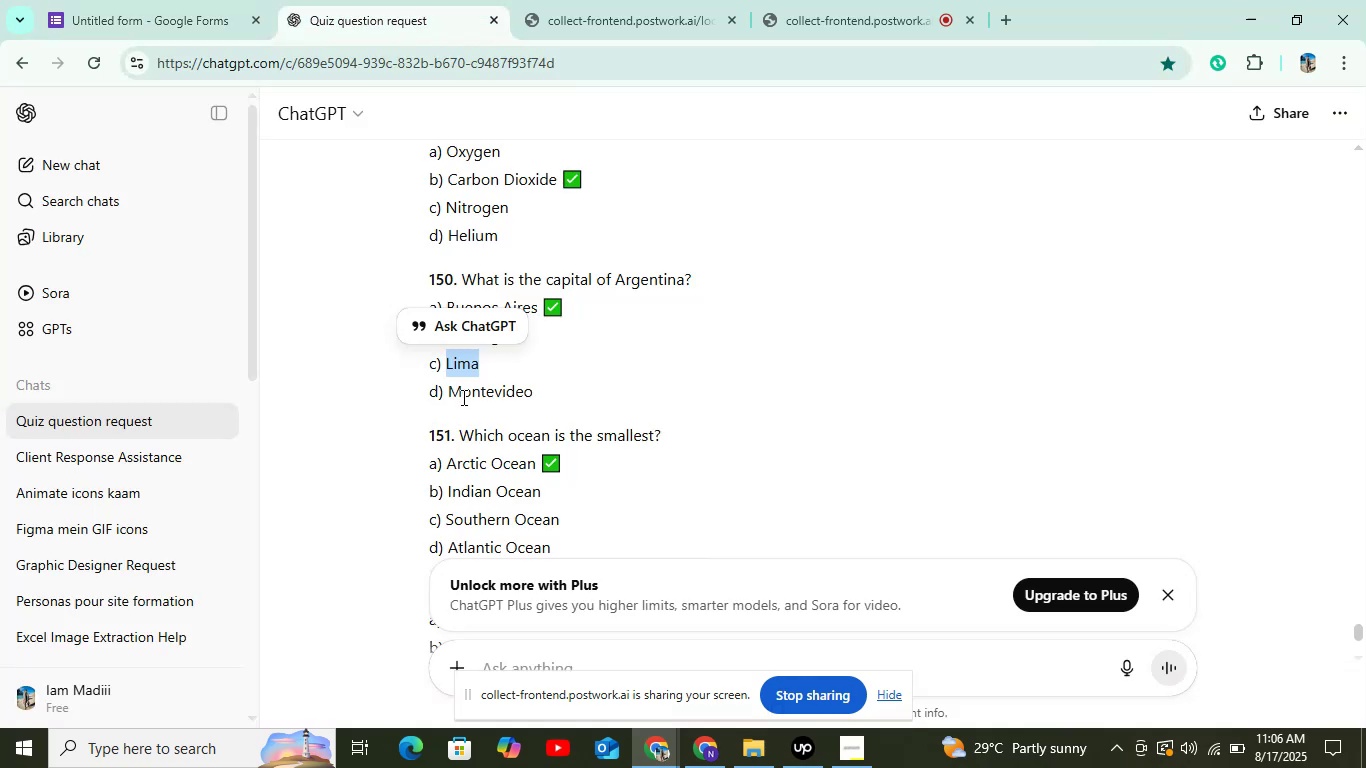 
left_click_drag(start_coordinate=[446, 394], to_coordinate=[539, 404])
 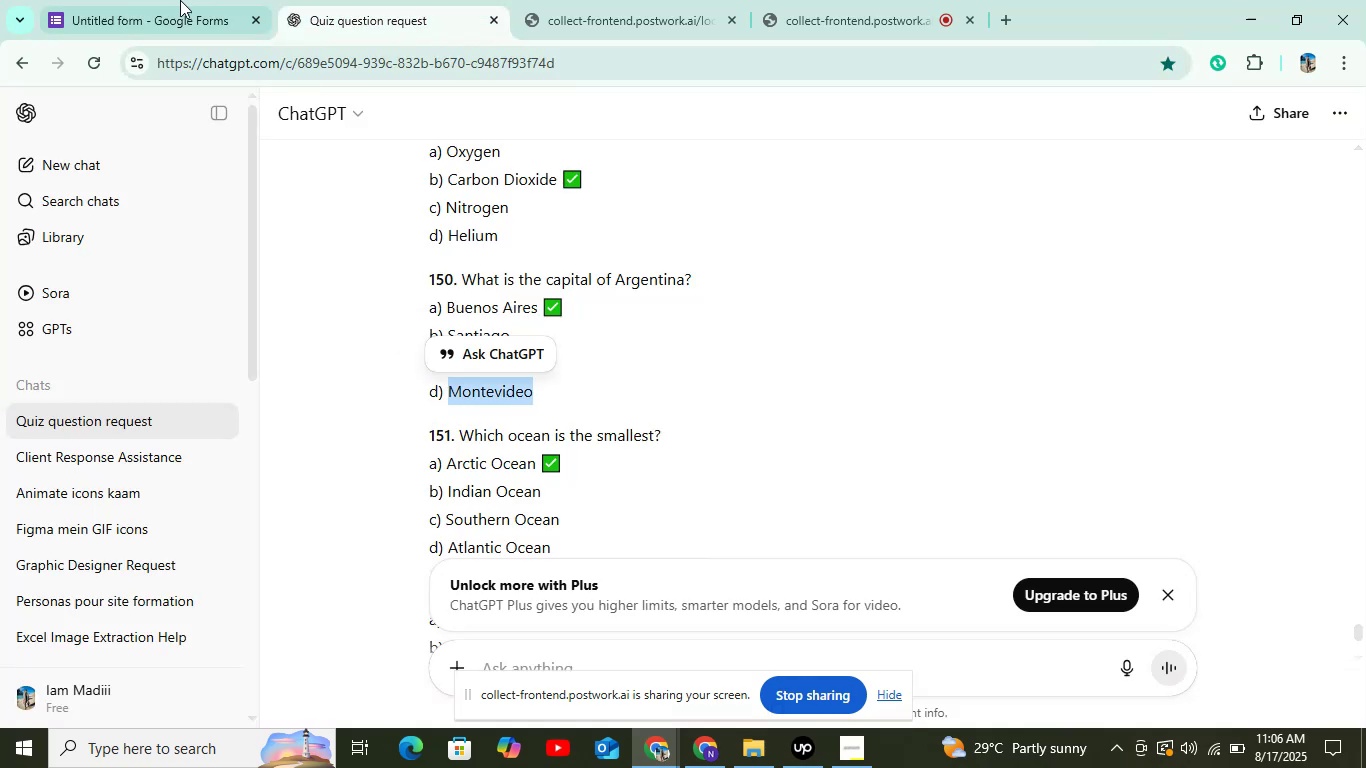 
key(Control+C)
 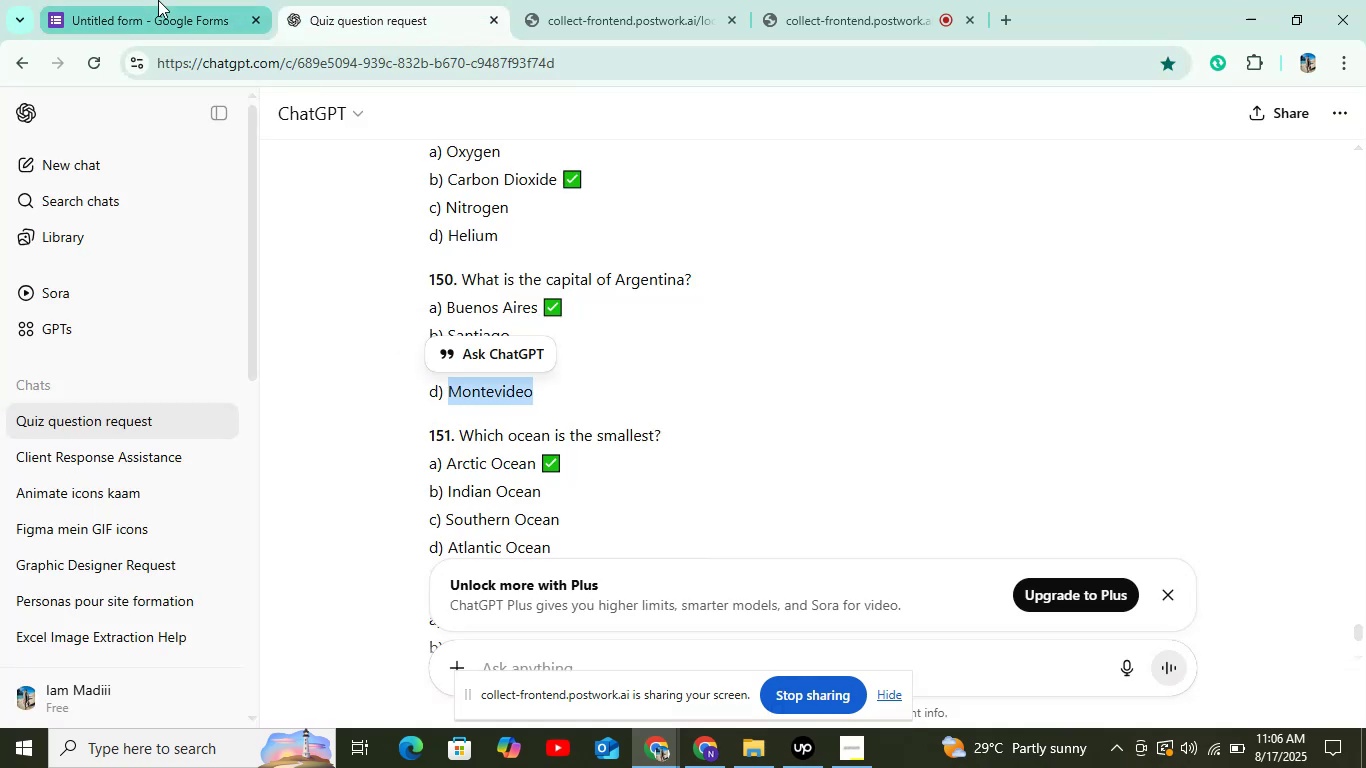 
left_click([159, 0])
 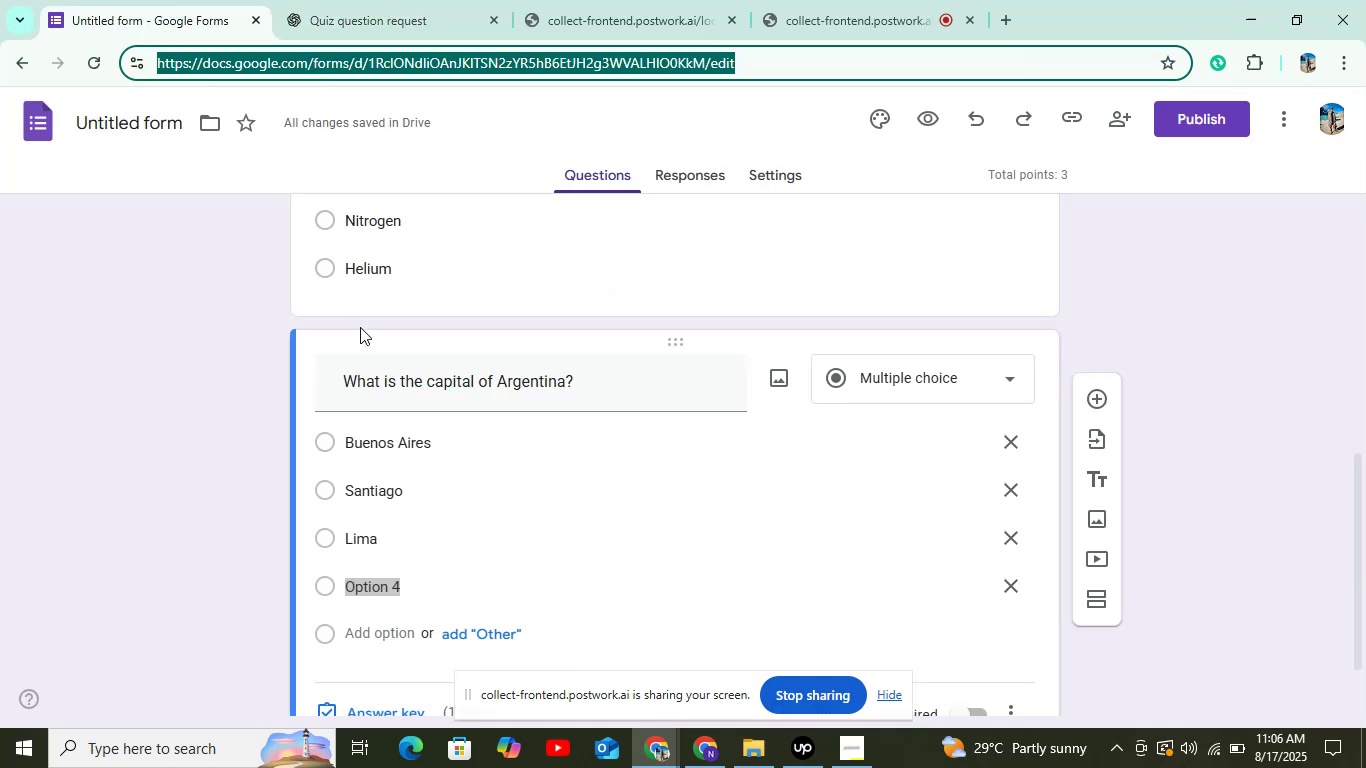 
key(Control+V)
 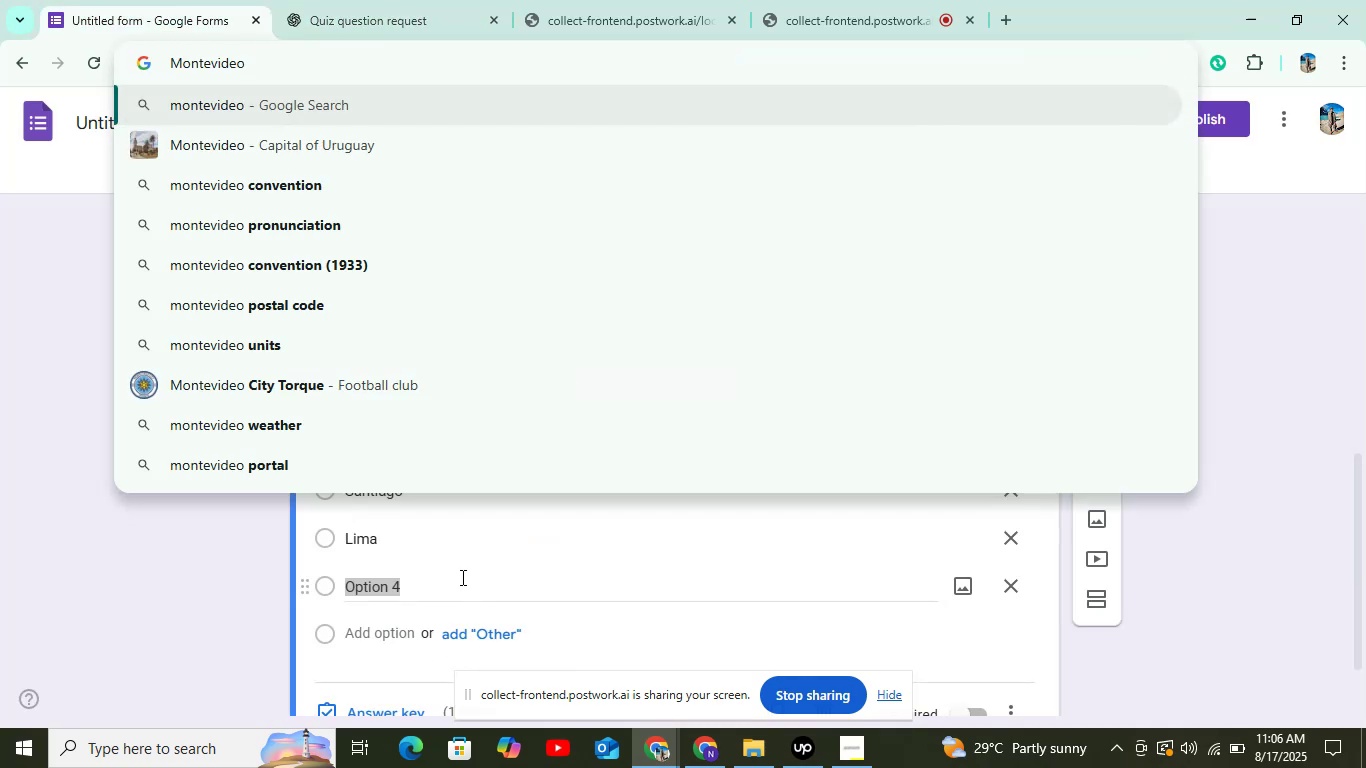 
key(Control+Z)
 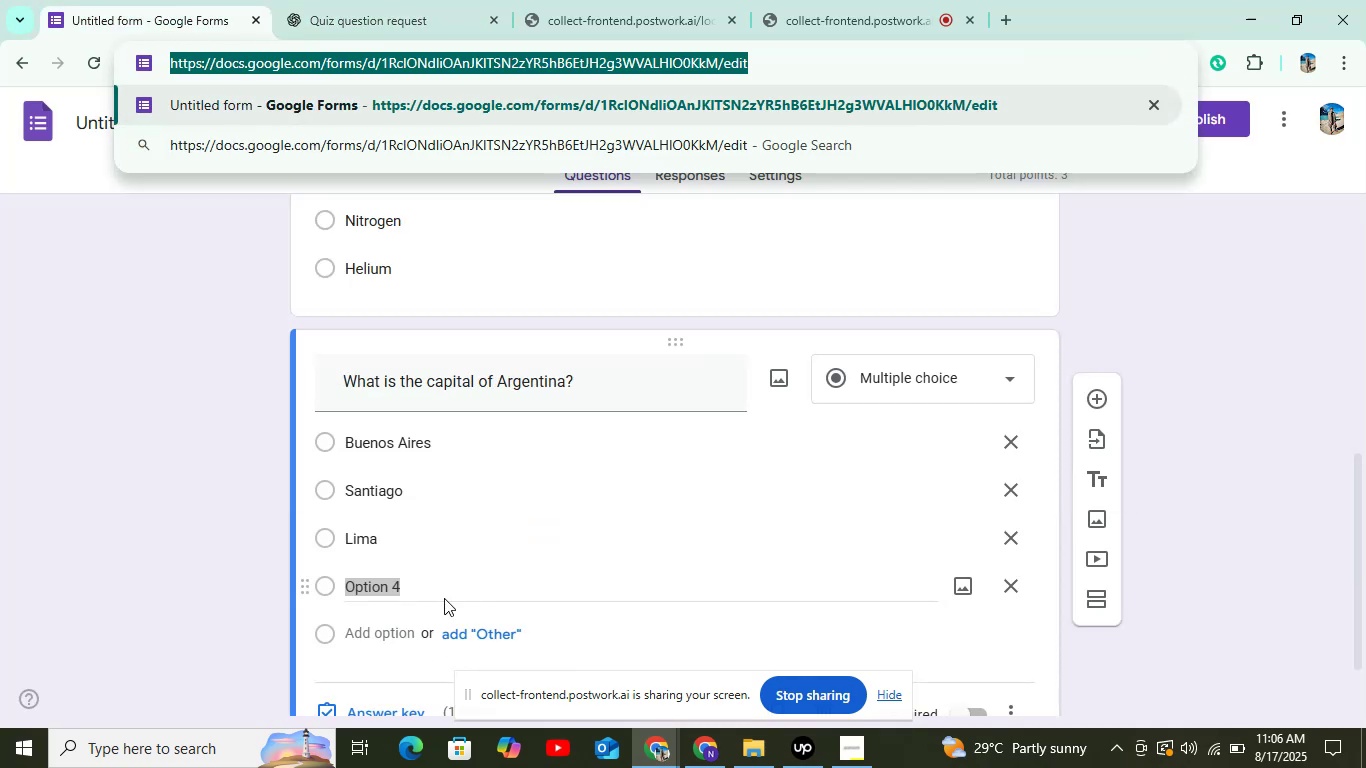 
left_click([444, 598])
 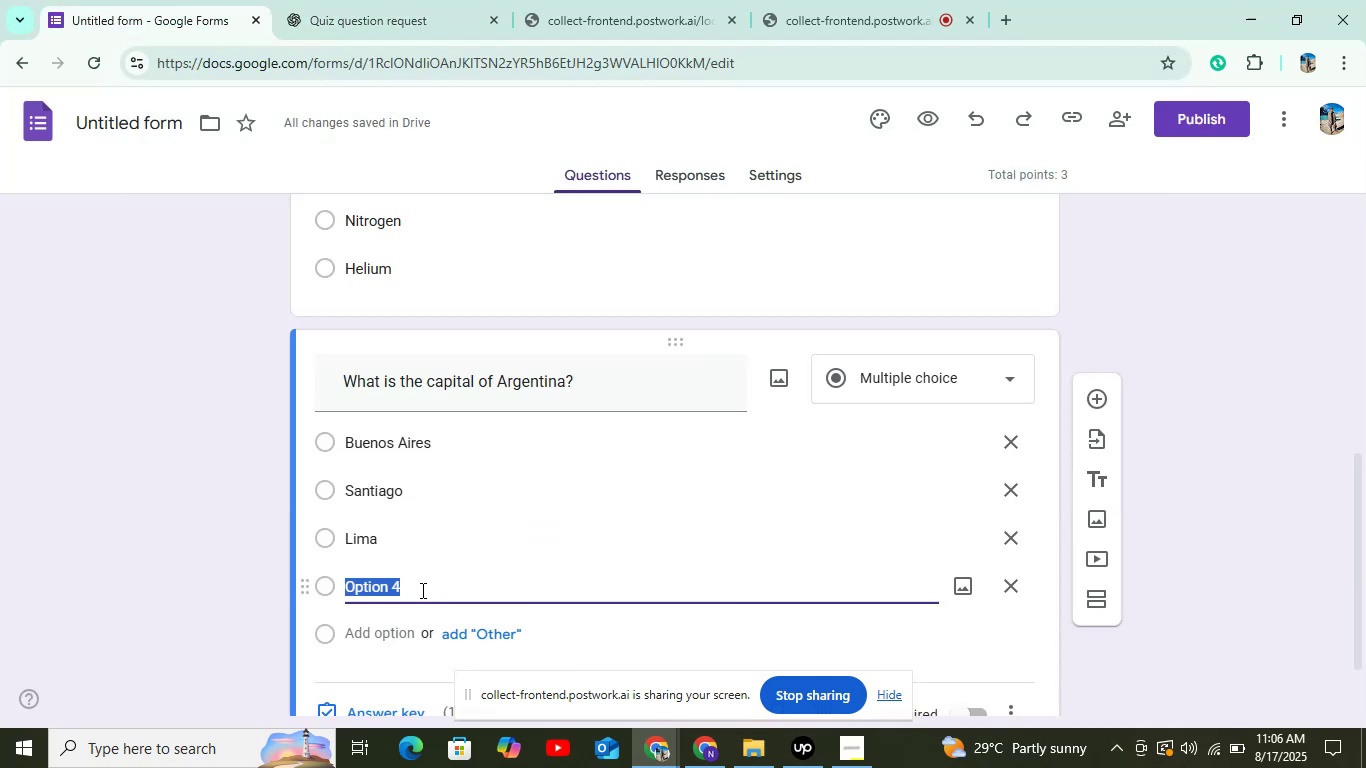 
key(Control+V)
 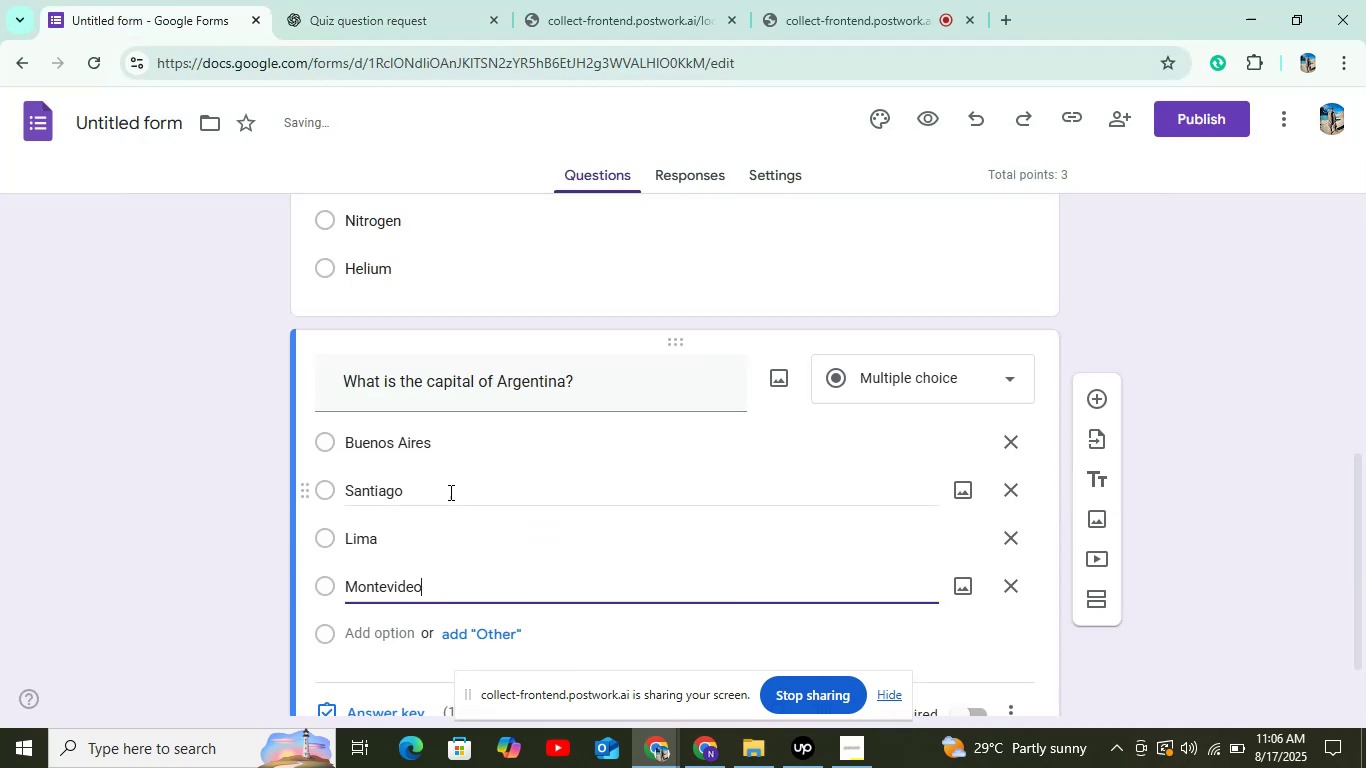 
scroll: coordinate [450, 493], scroll_direction: down, amount: 3.0
 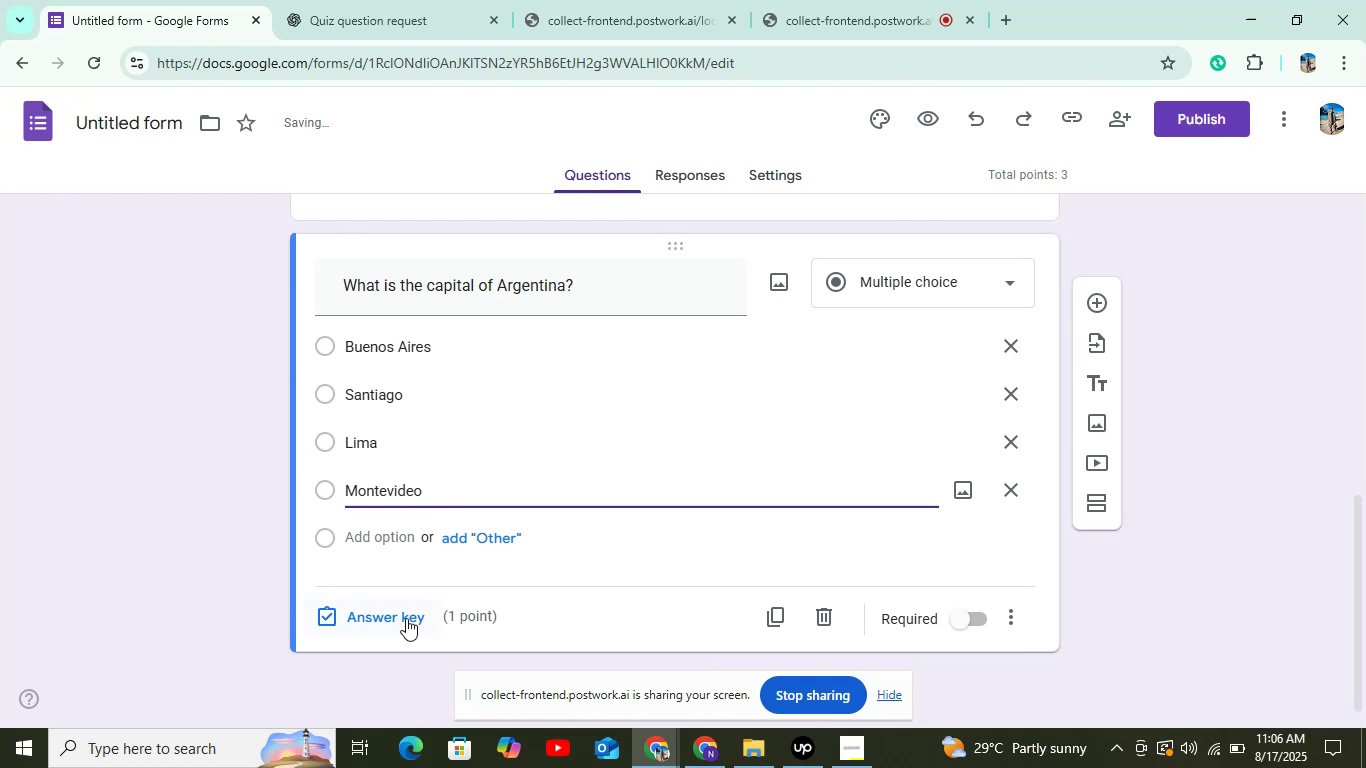 
left_click([406, 618])
 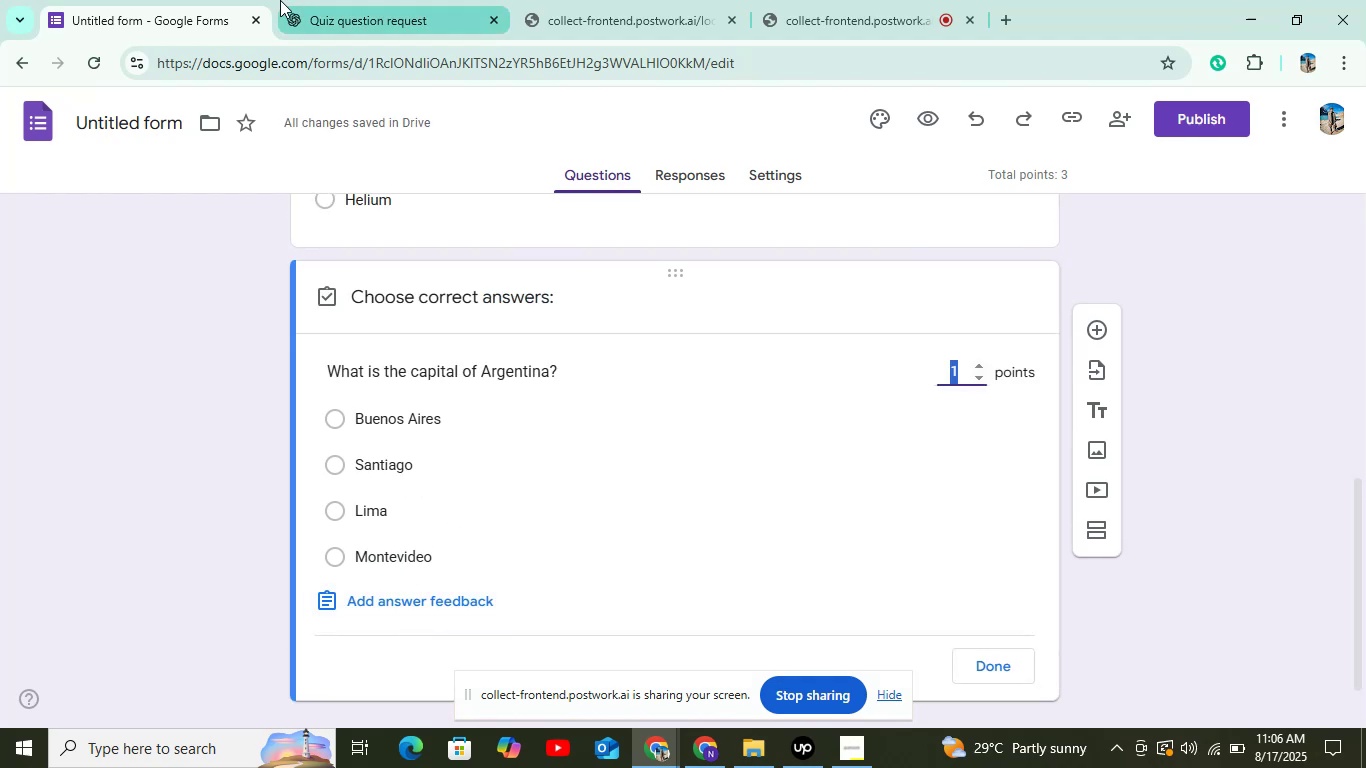 
left_click([376, 15])
 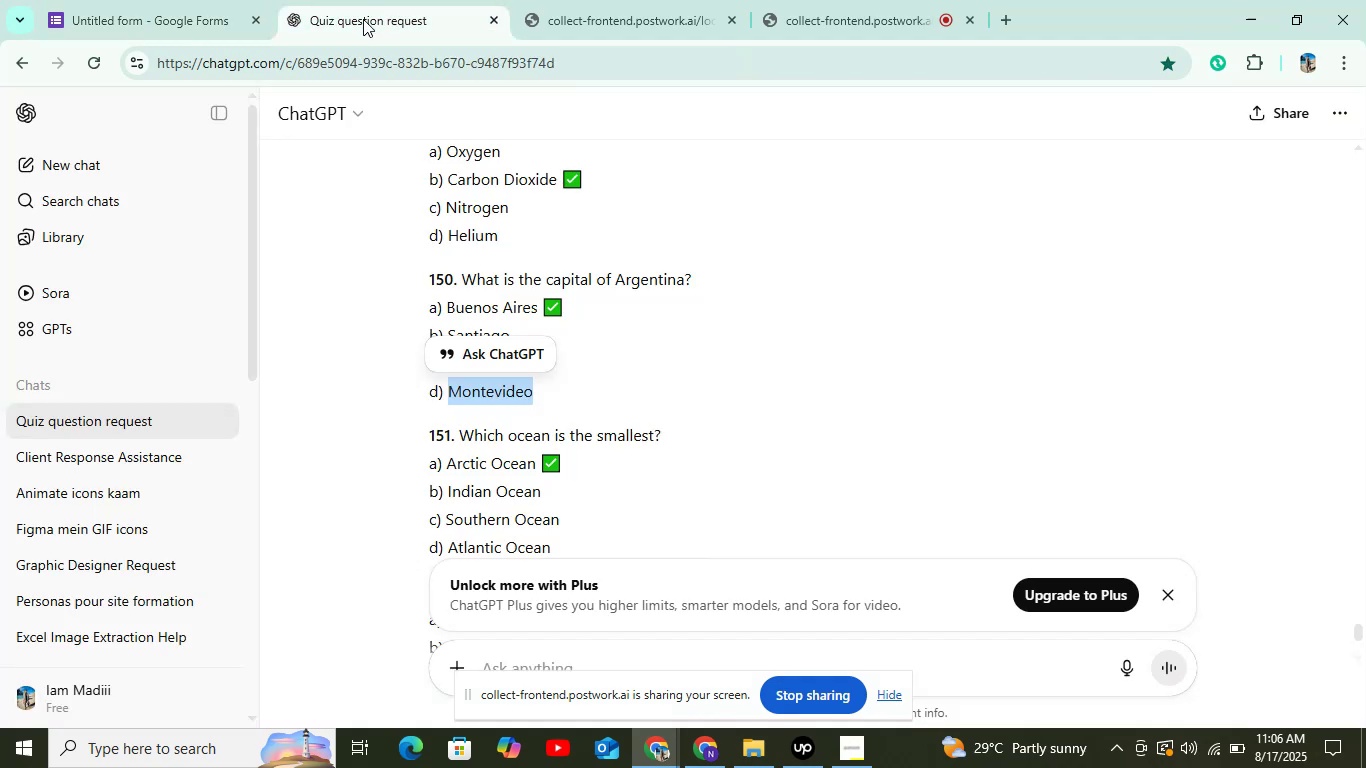 
left_click([208, 28])
 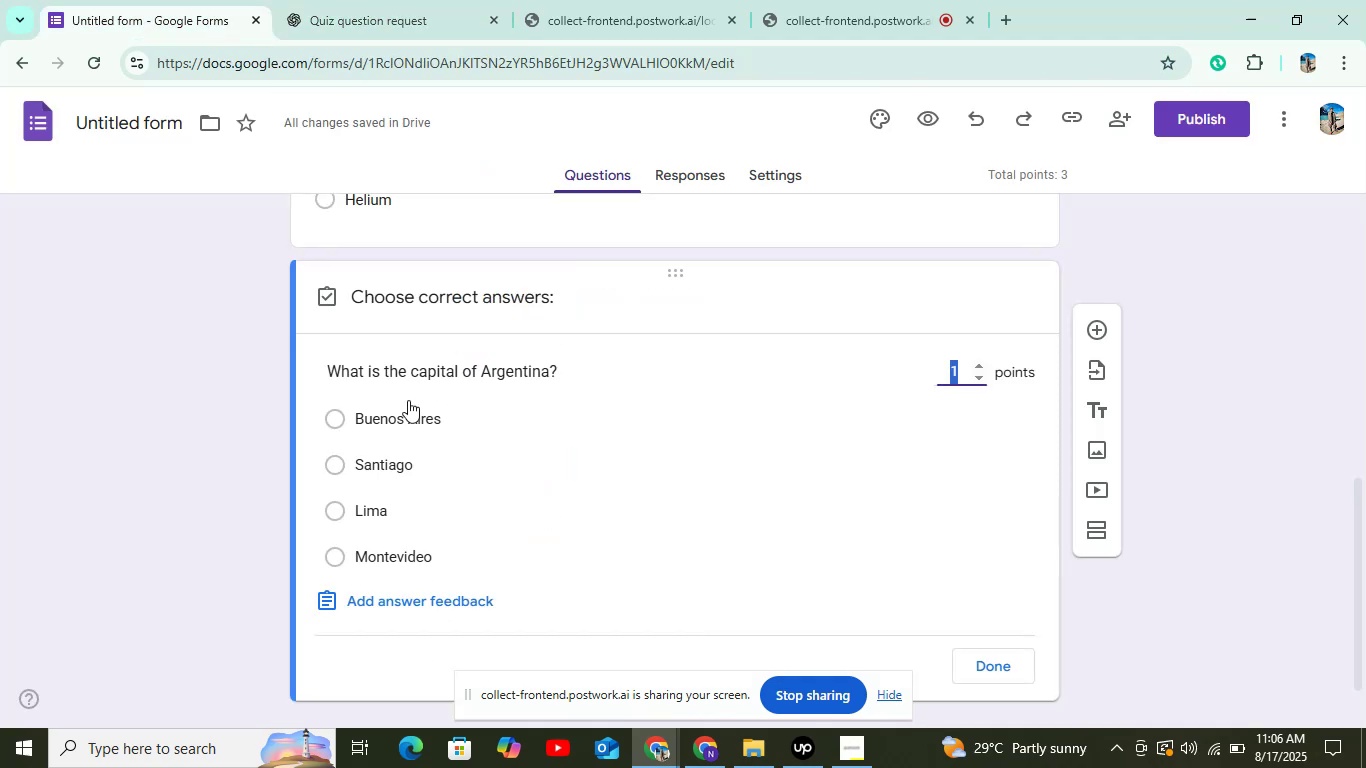 
left_click([408, 400])
 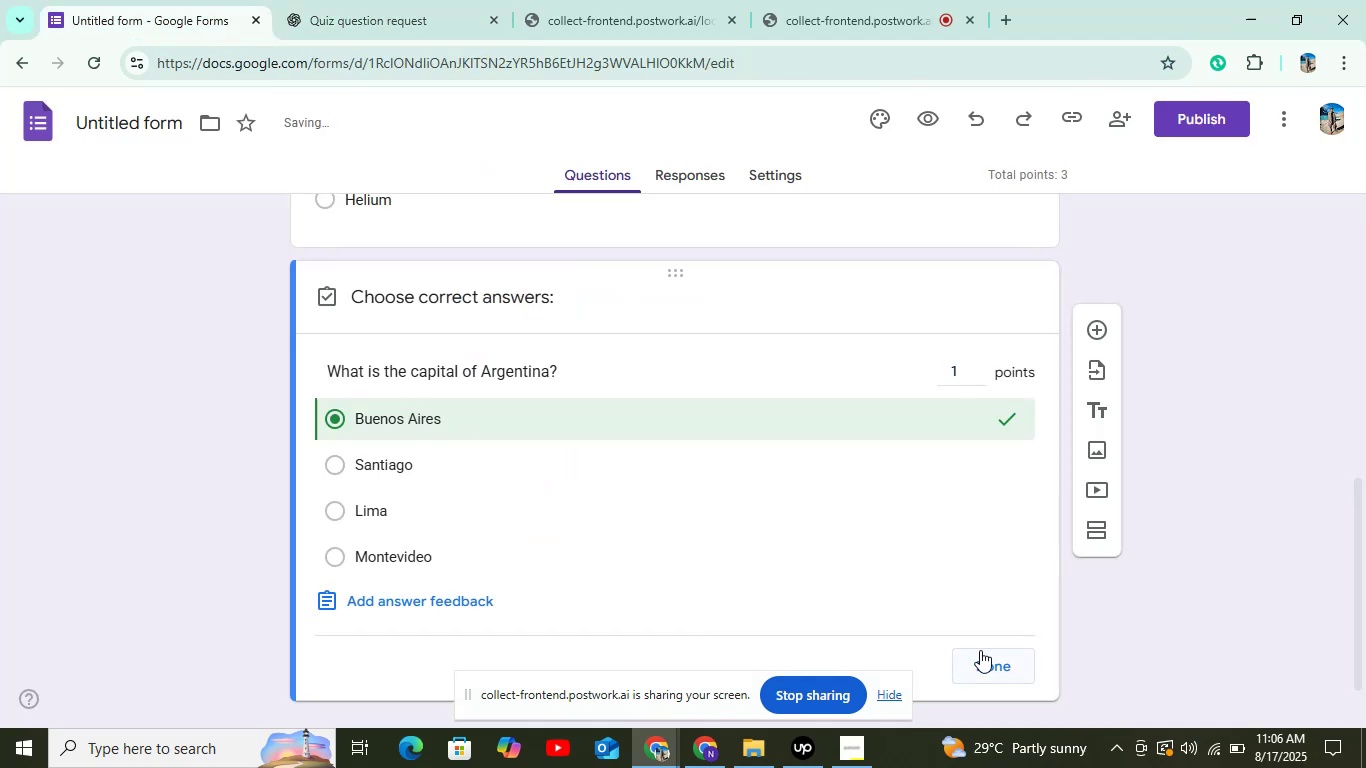 
left_click([996, 666])
 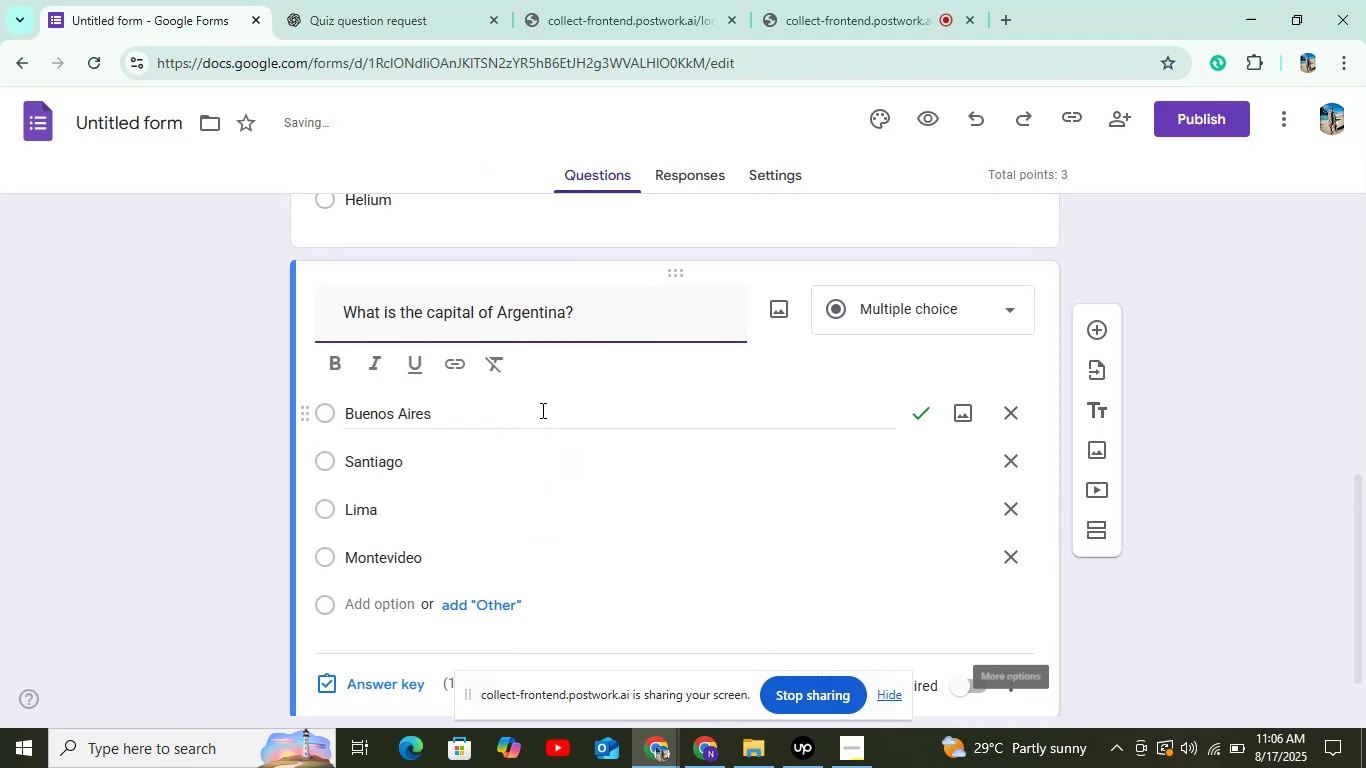 
scroll: coordinate [541, 408], scroll_direction: down, amount: 2.0
 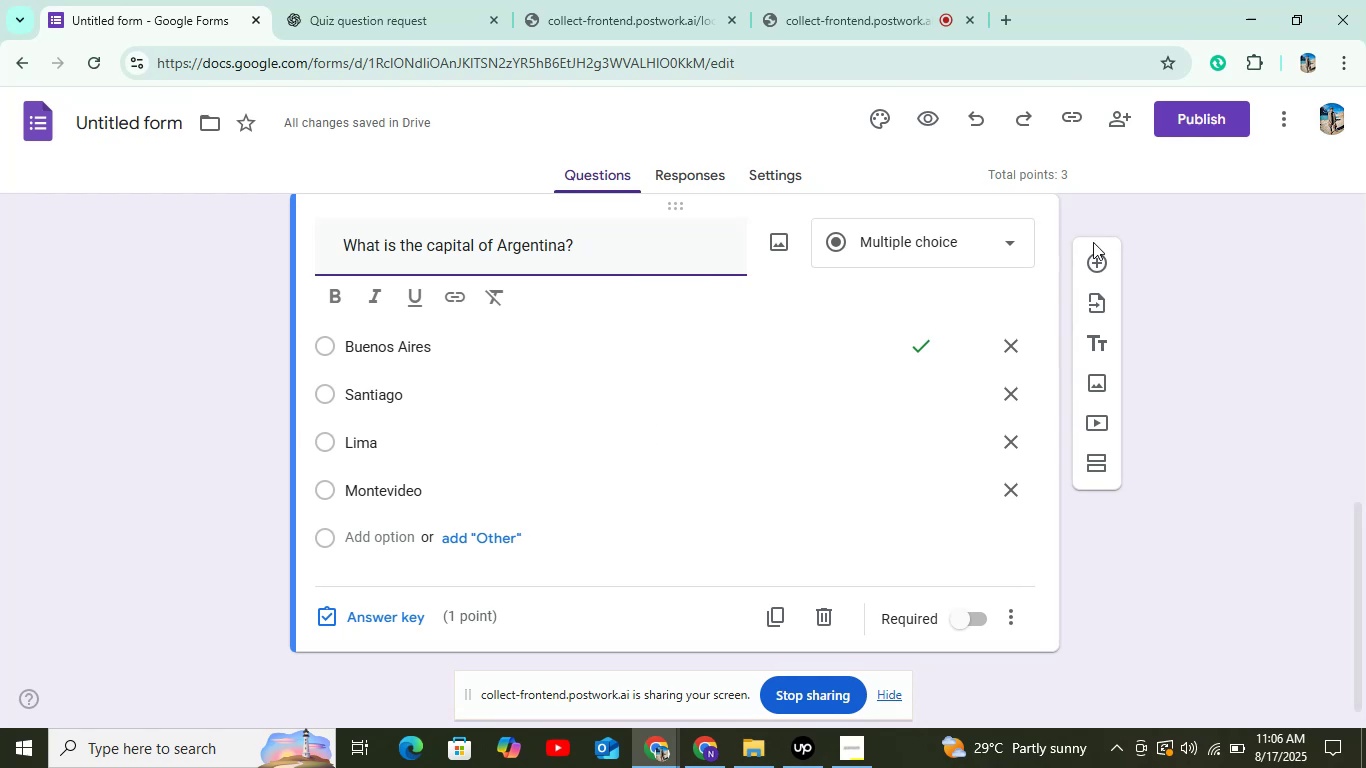 
left_click([1100, 267])
 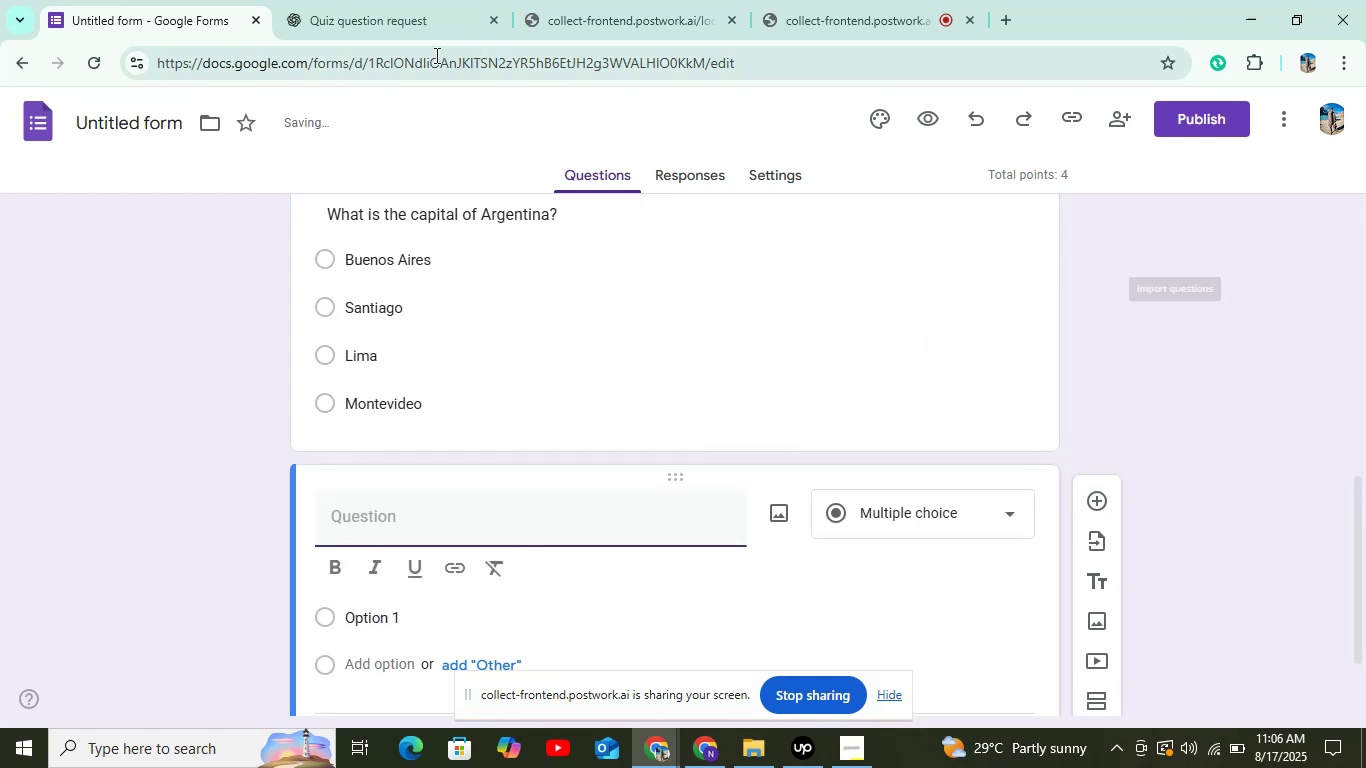 
left_click([380, 28])
 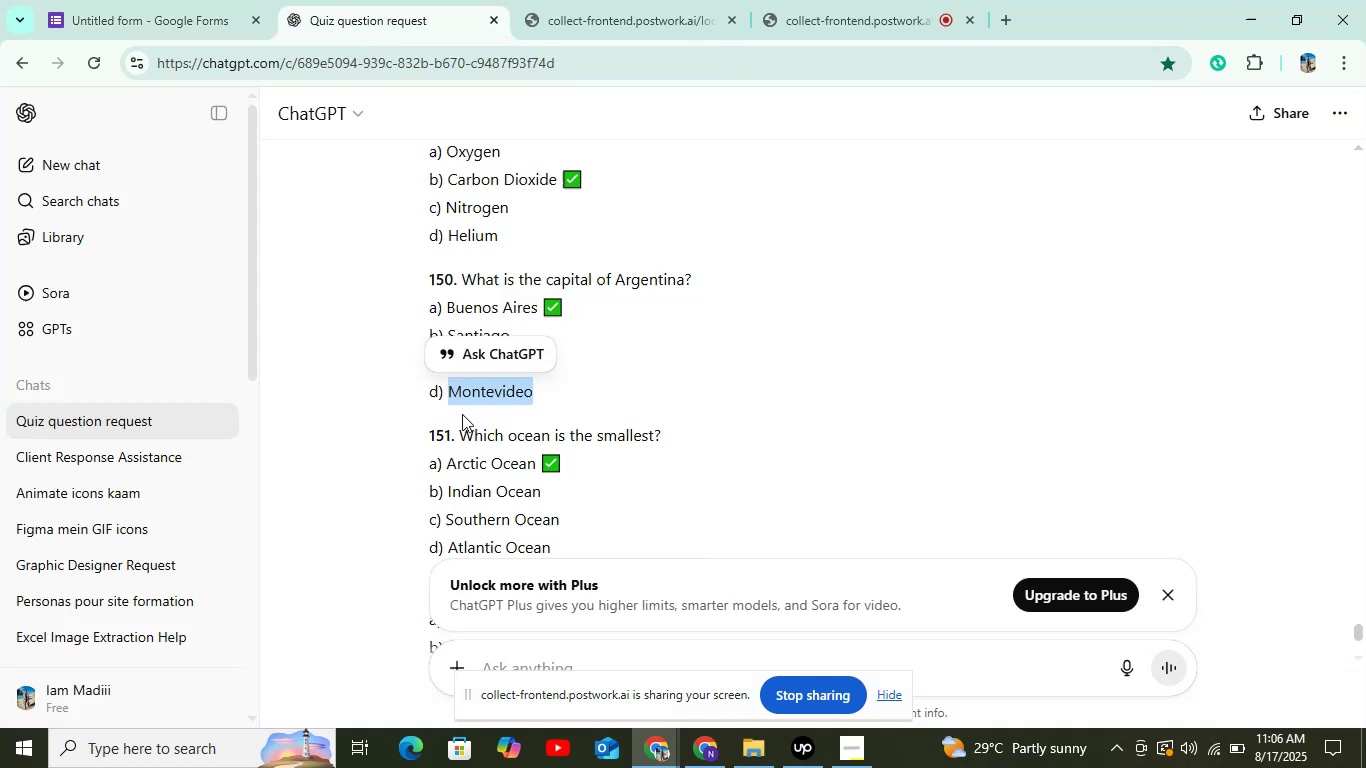 
scroll: coordinate [462, 413], scroll_direction: down, amount: 2.0
 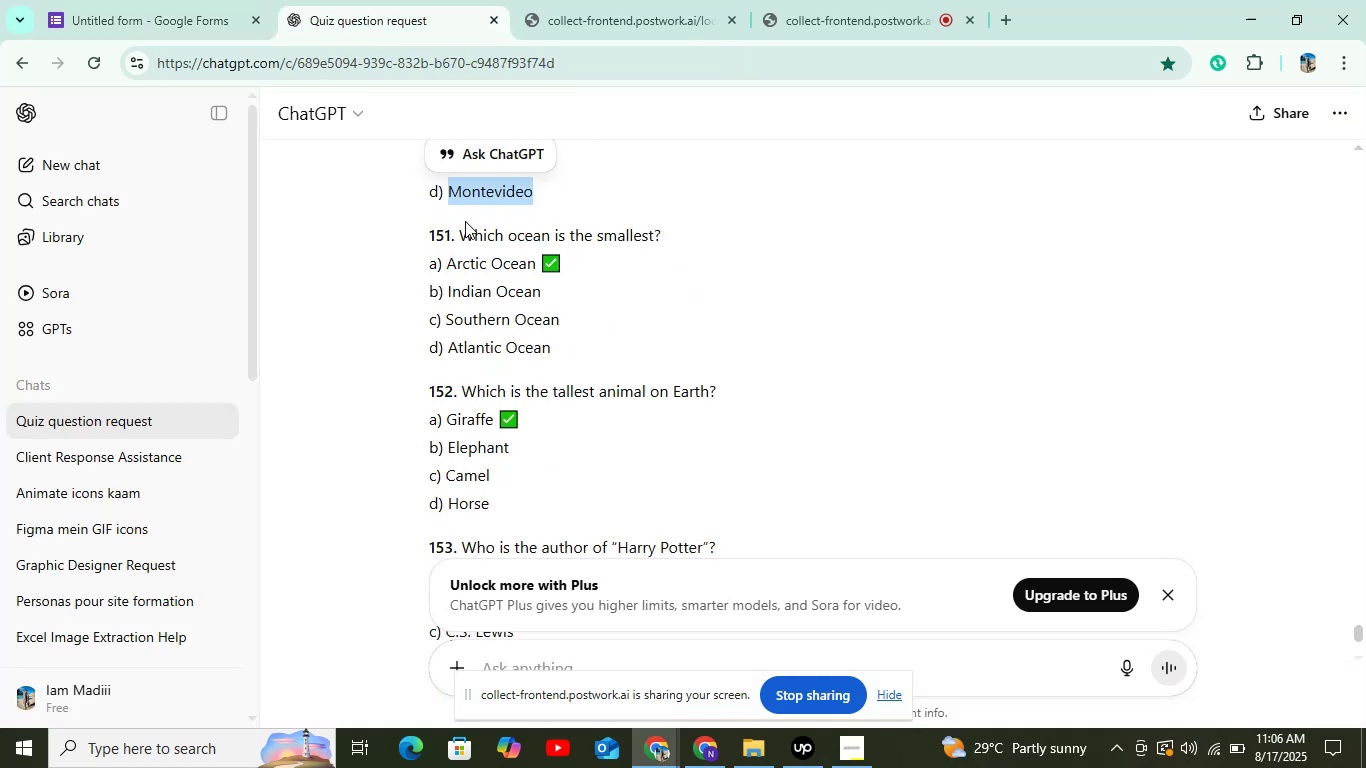 
left_click_drag(start_coordinate=[457, 234], to_coordinate=[697, 234])
 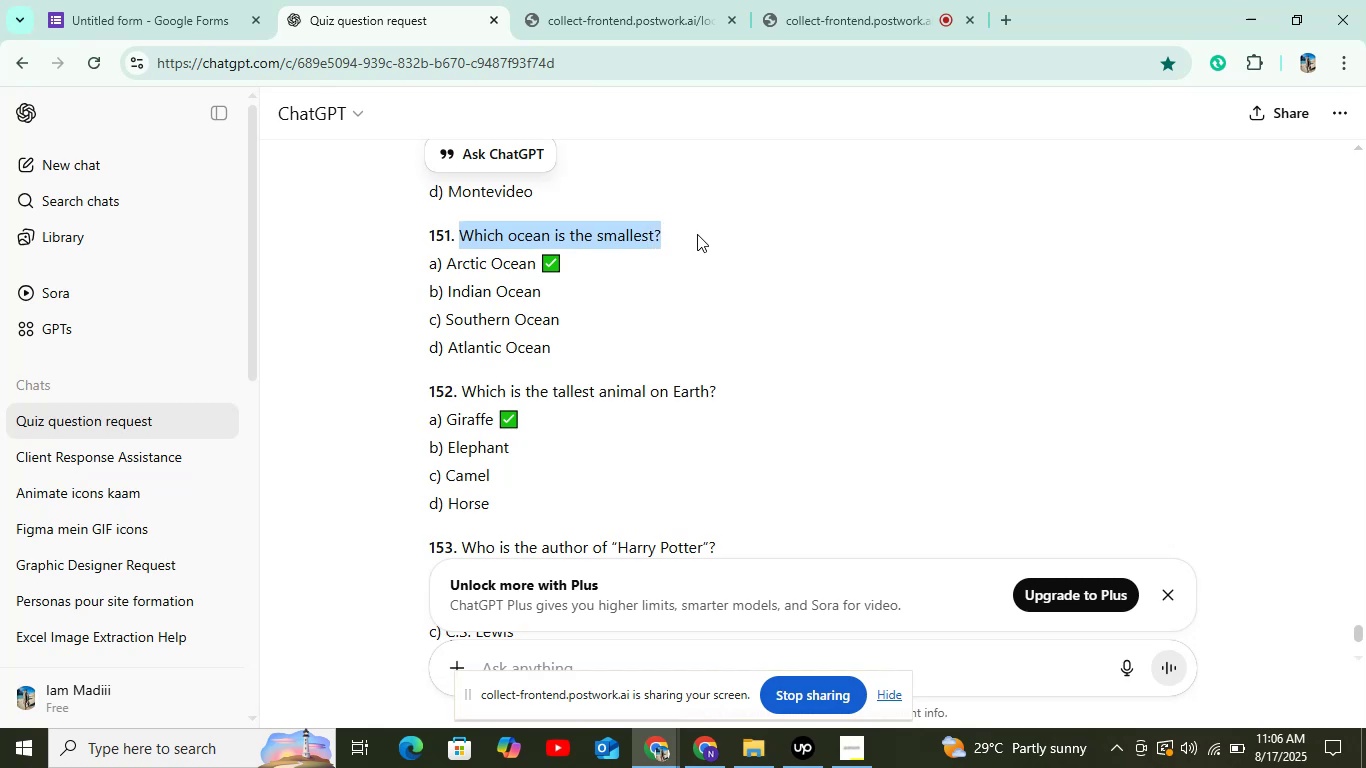 
key(Control+C)
 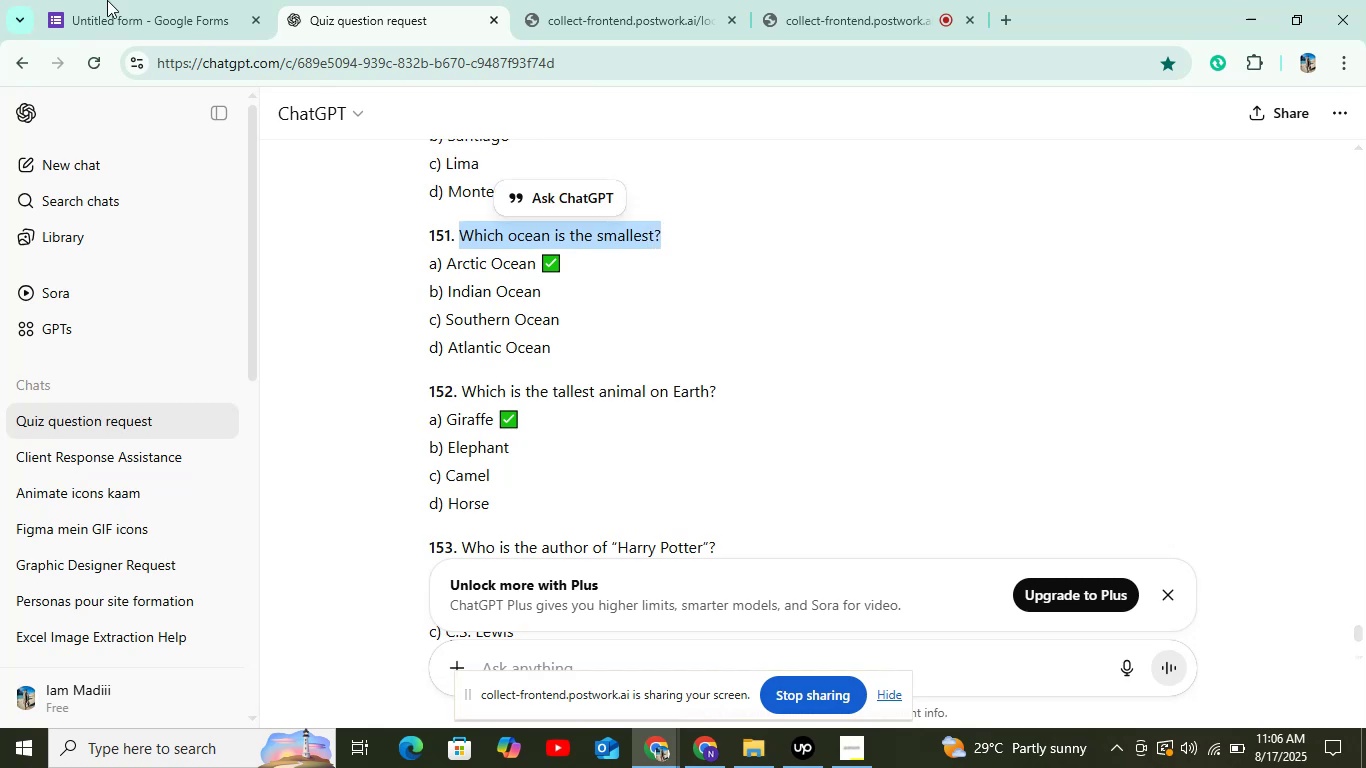 
key(Control+C)
 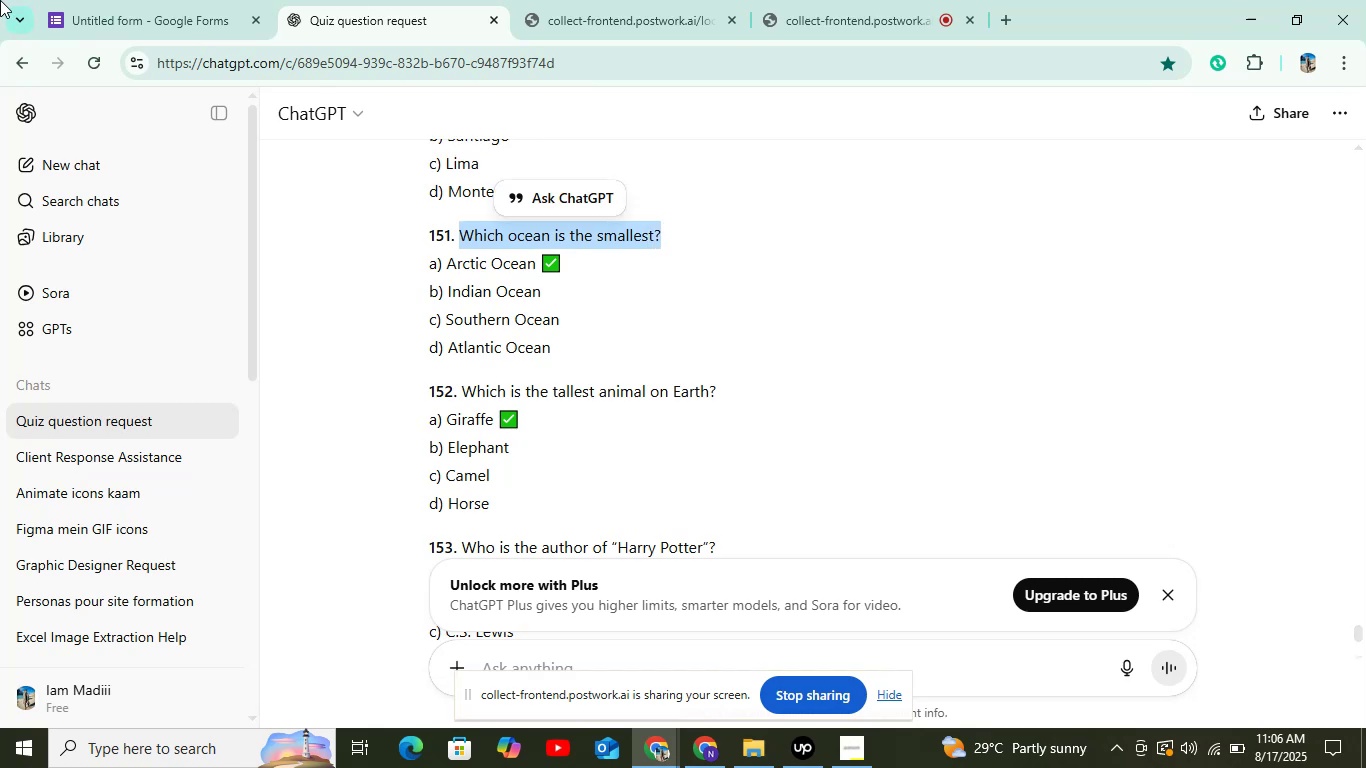 
key(Control+C)
 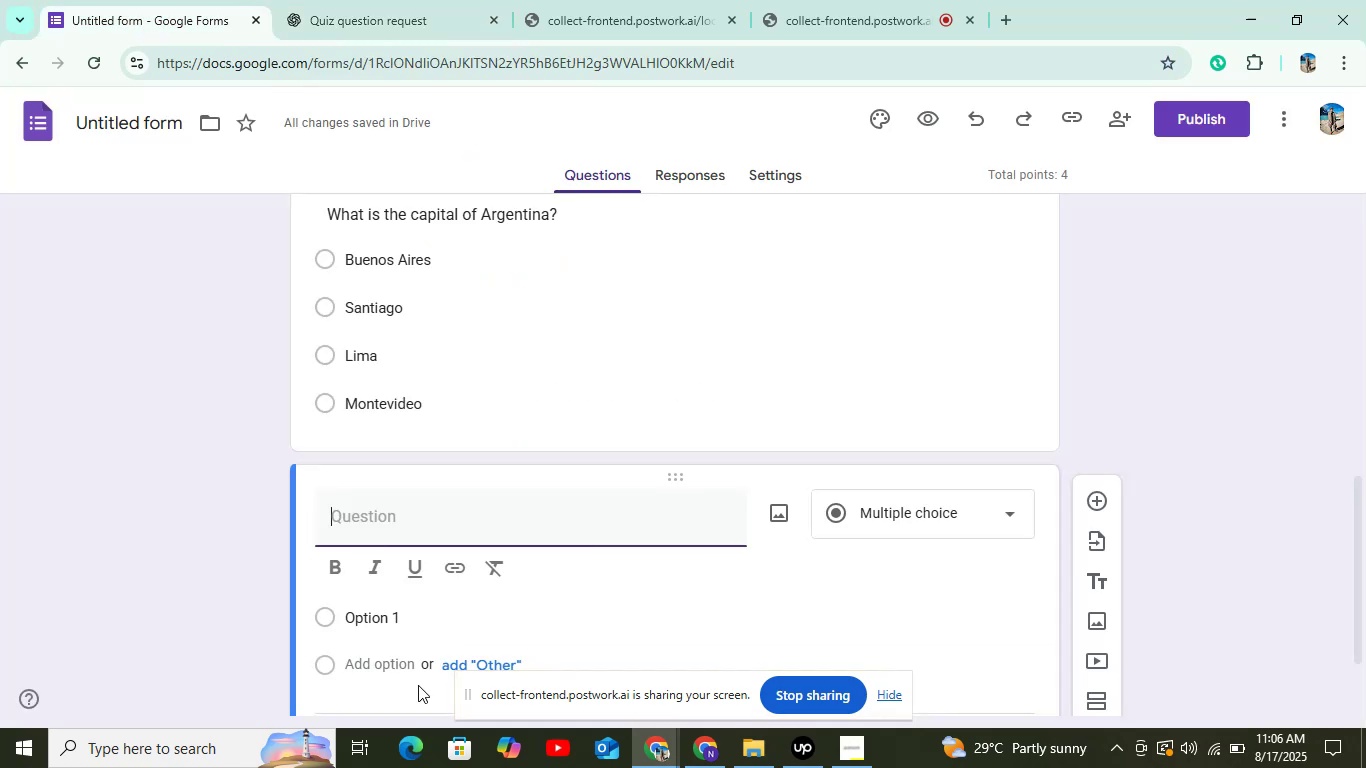 
key(Control+V)
 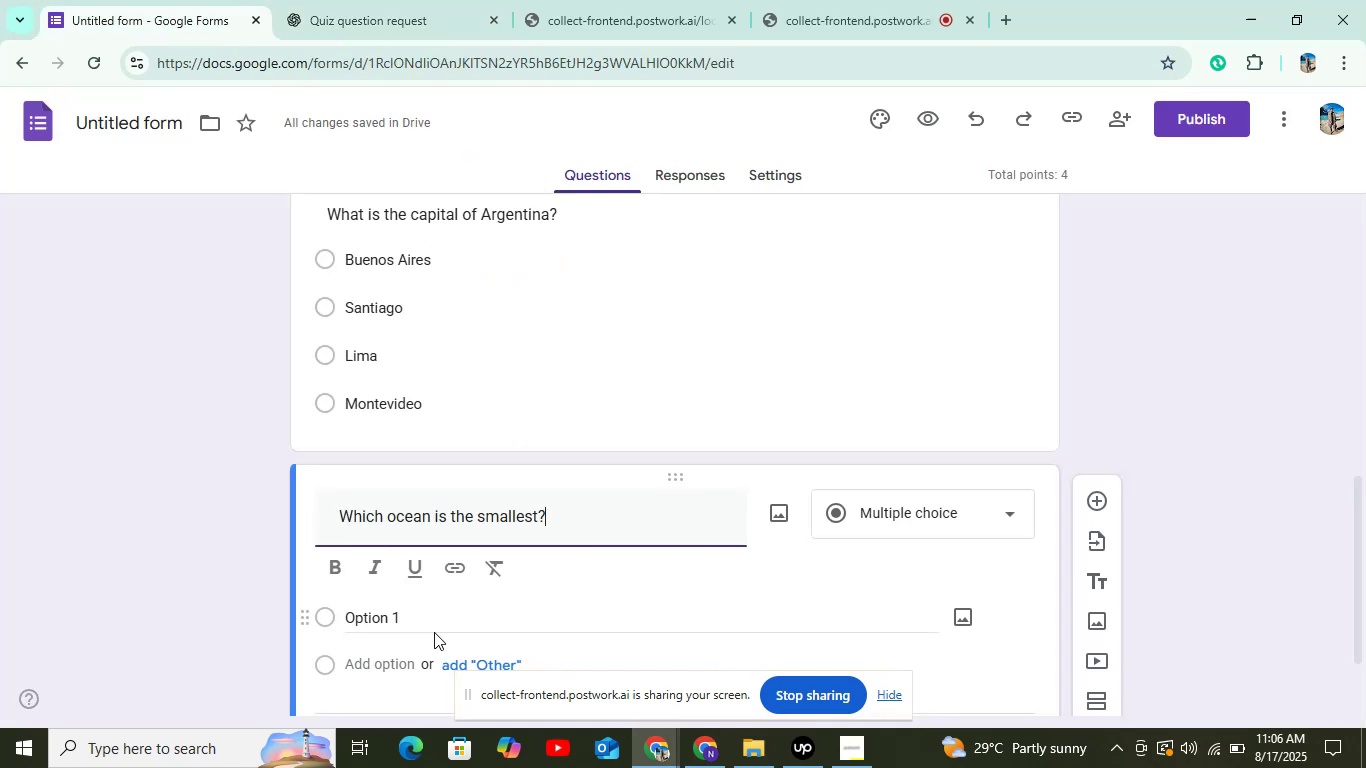 
scroll: coordinate [435, 618], scroll_direction: down, amount: 5.0
 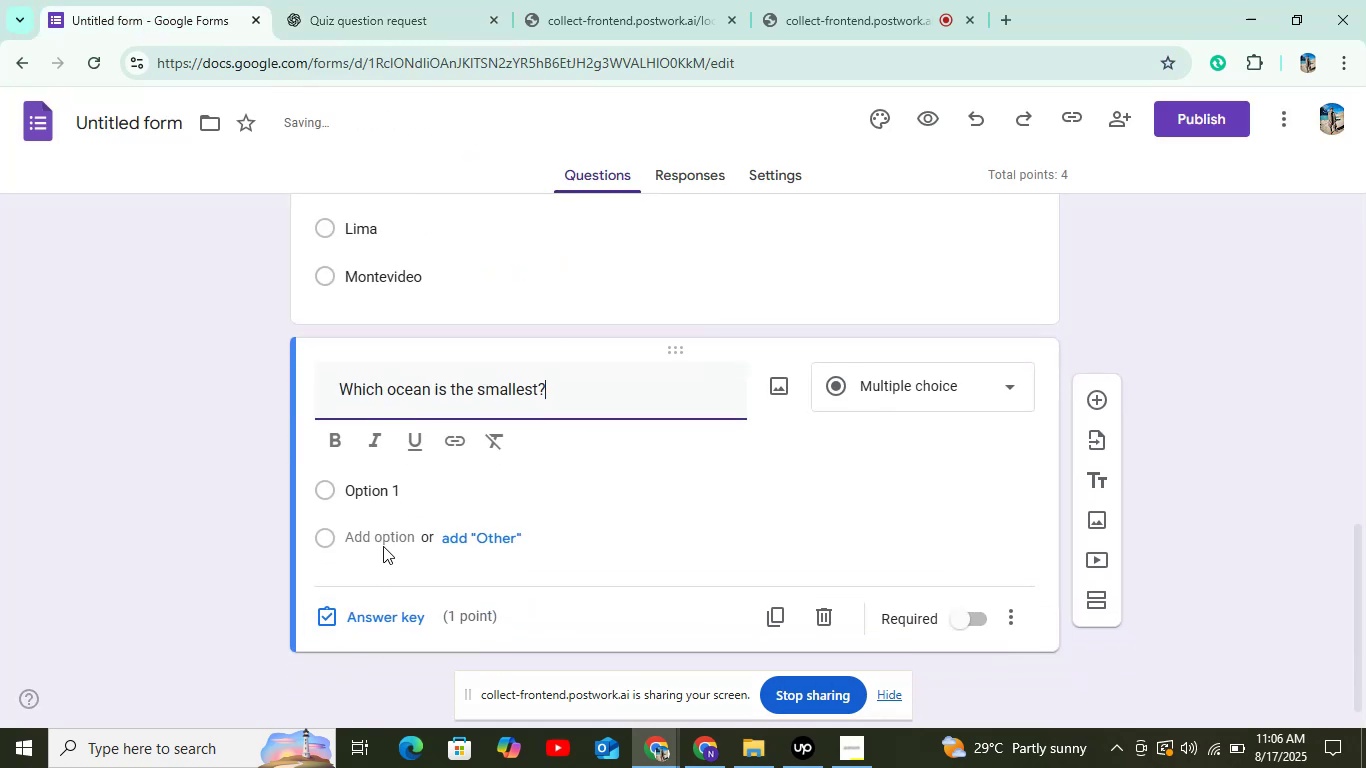 
left_click([408, 489])
 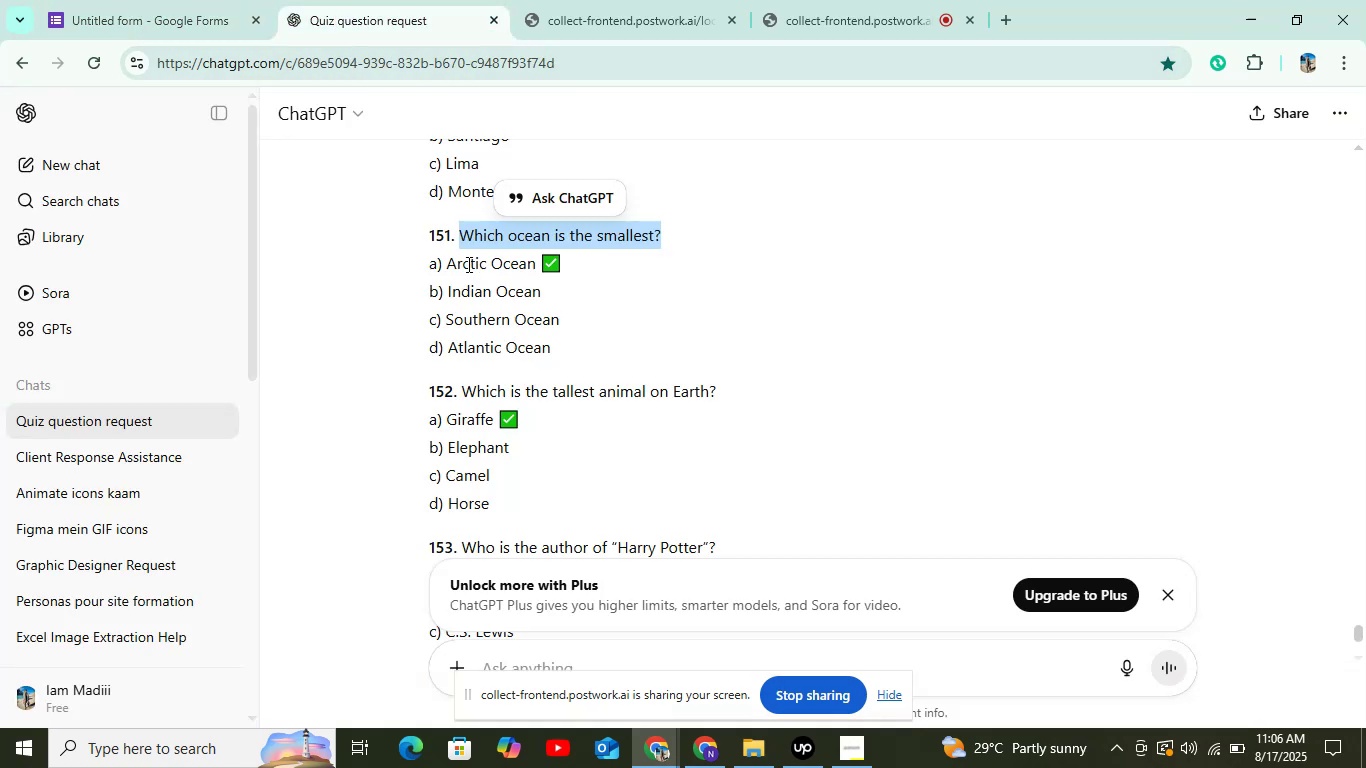 
left_click_drag(start_coordinate=[445, 262], to_coordinate=[536, 271])
 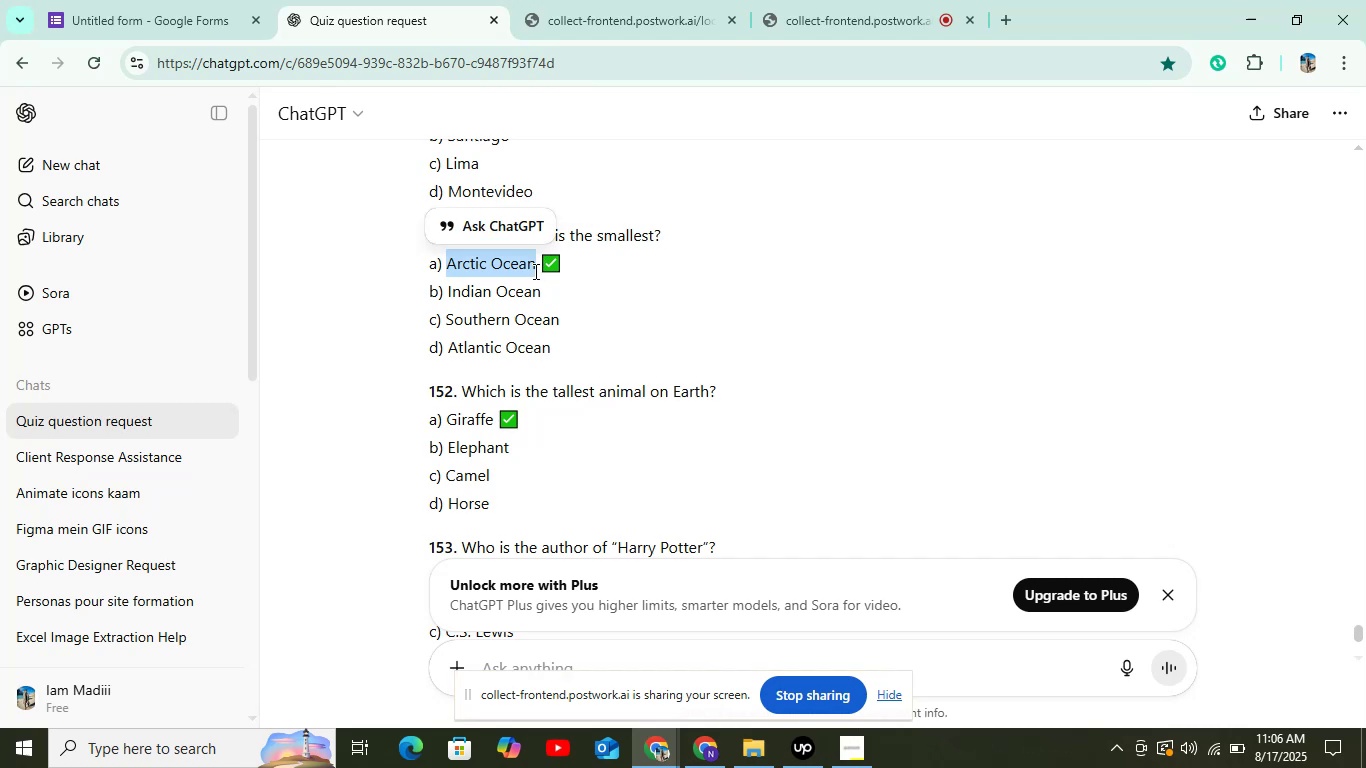 
key(Control+C)
 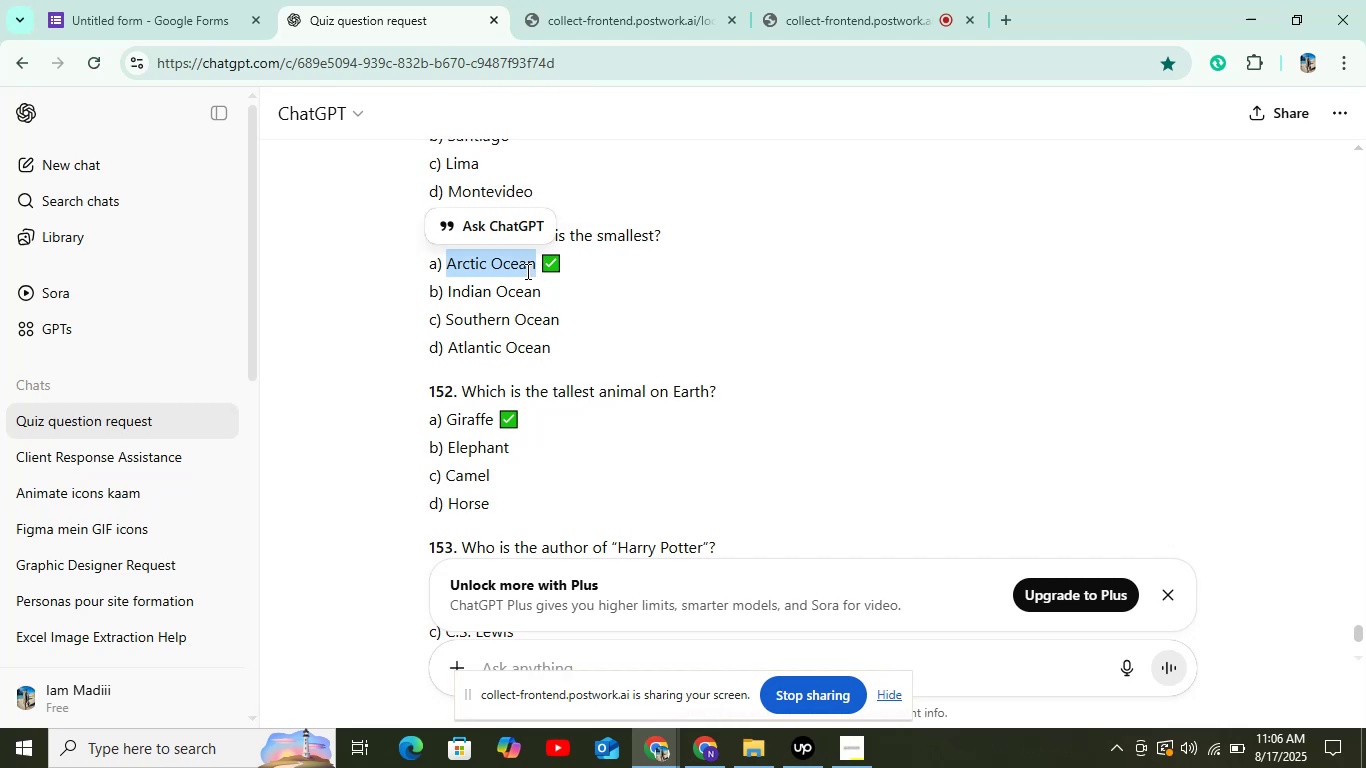 
key(Control+C)
 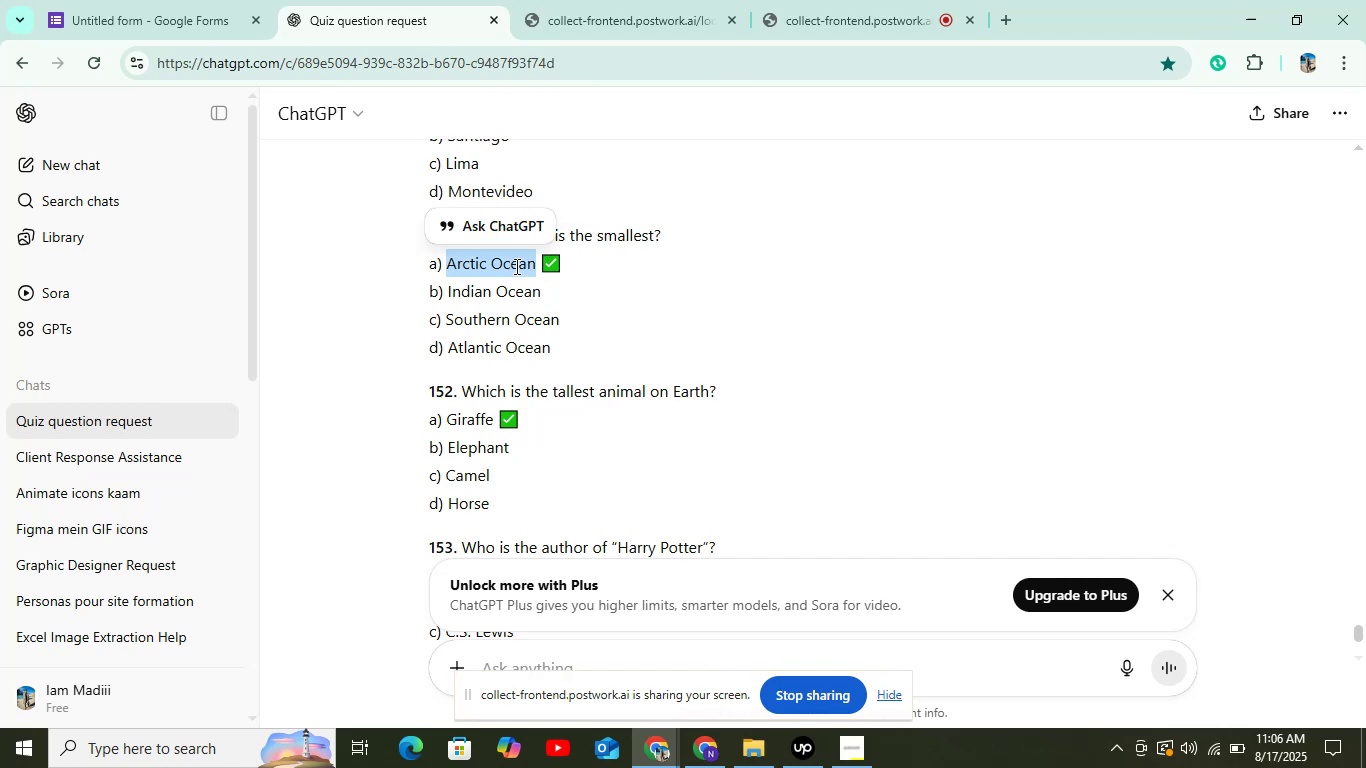 
key(Control+C)
 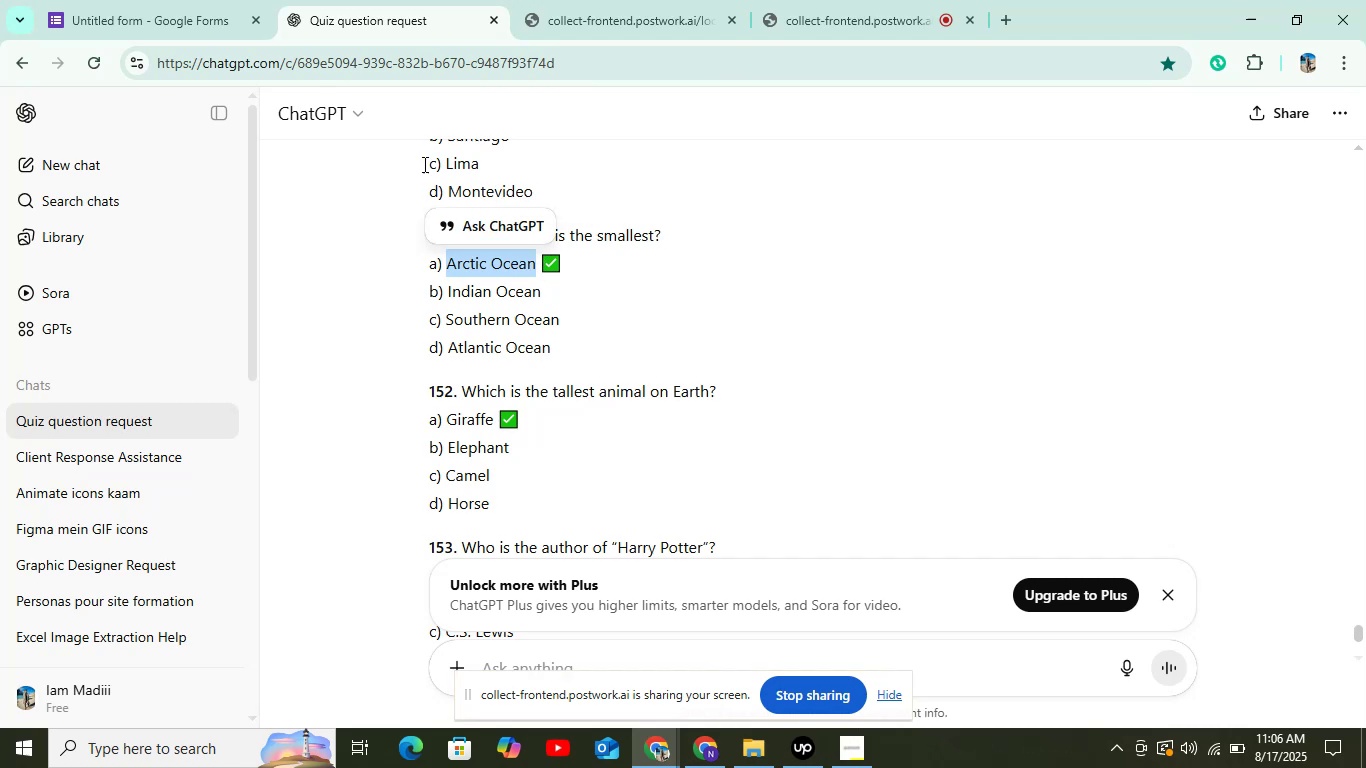 
key(Control+C)
 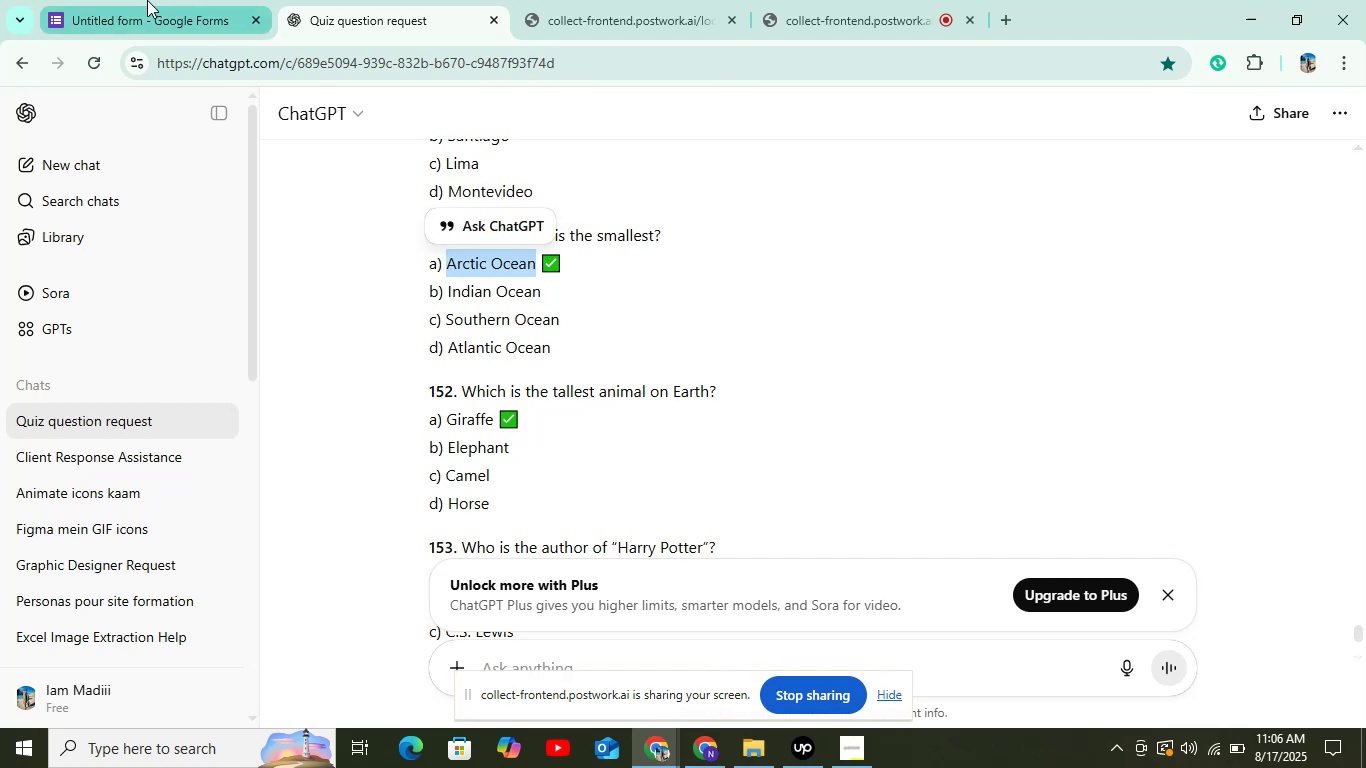 
left_click([147, 0])
 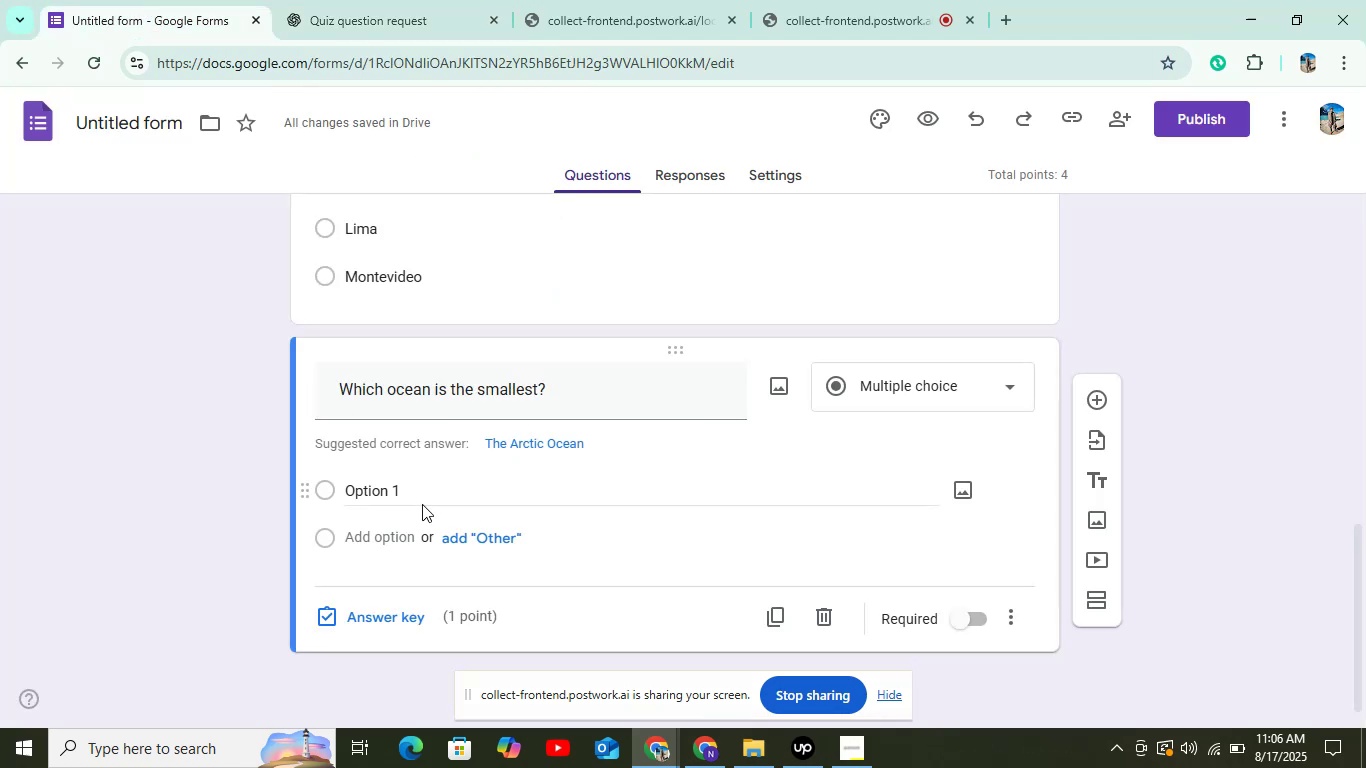 
left_click([422, 505])
 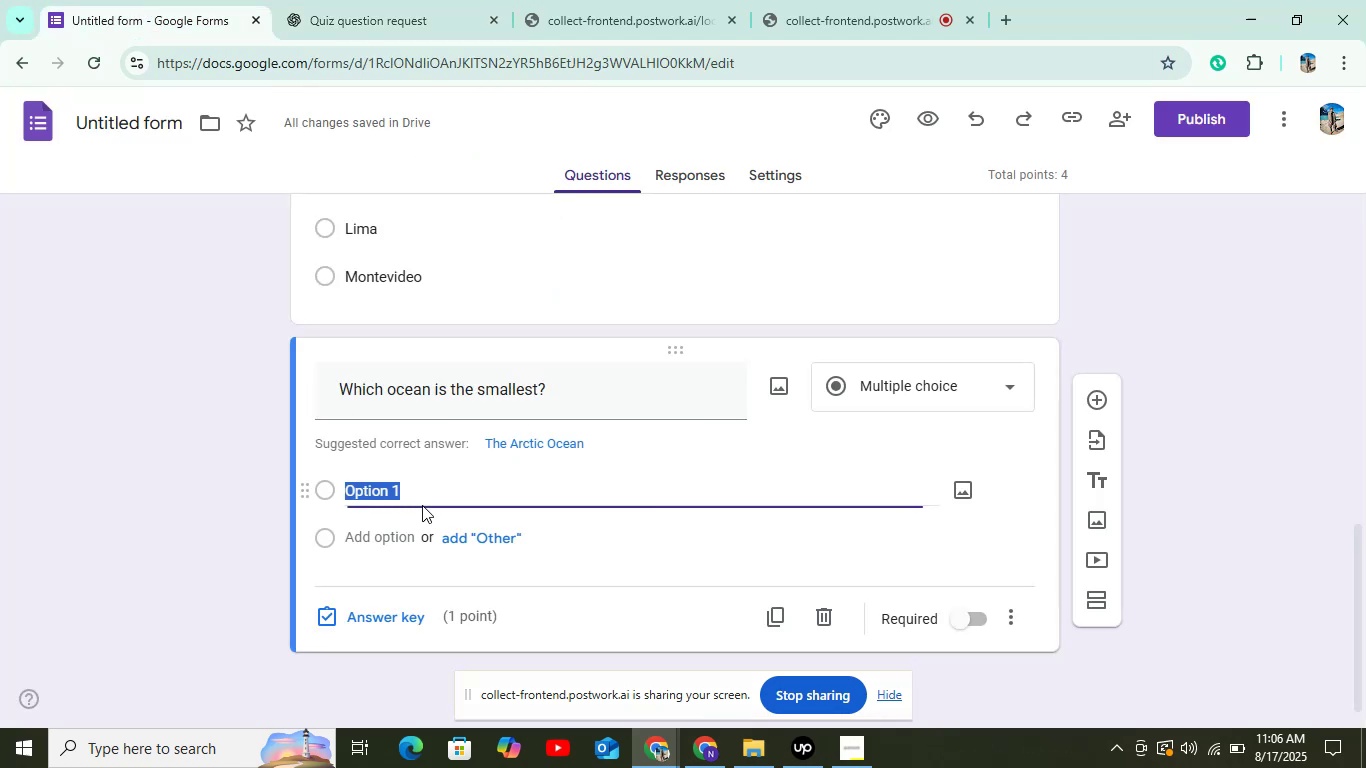 
key(Control+V)
 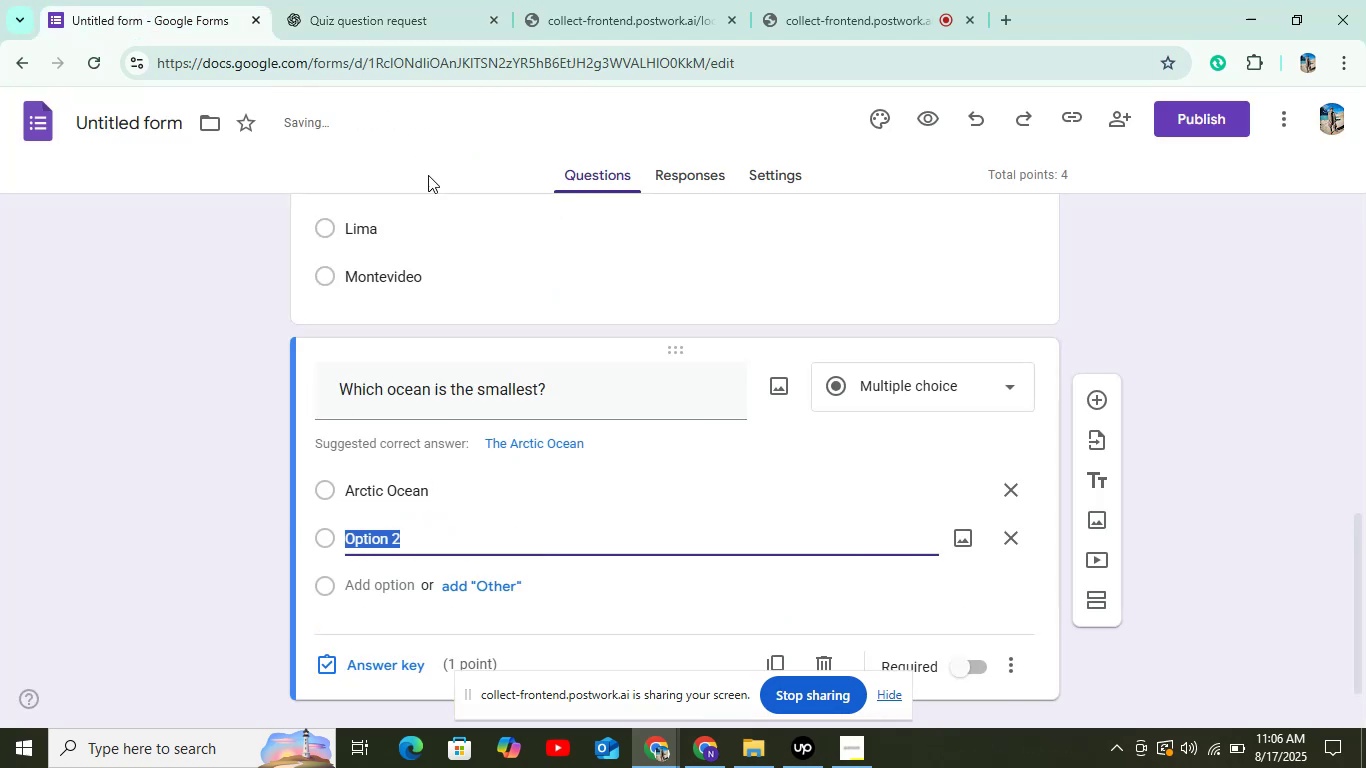 
left_click([390, 8])
 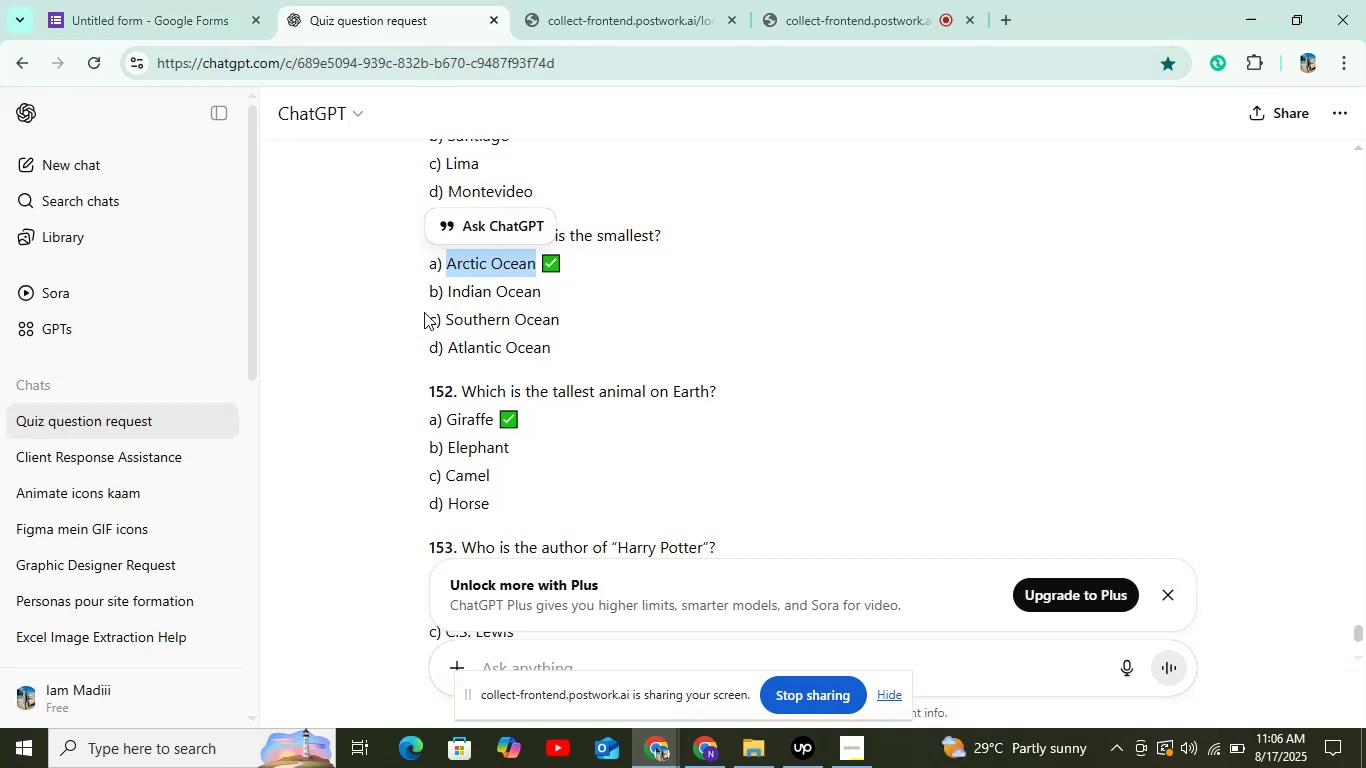 
left_click_drag(start_coordinate=[448, 295], to_coordinate=[547, 288])
 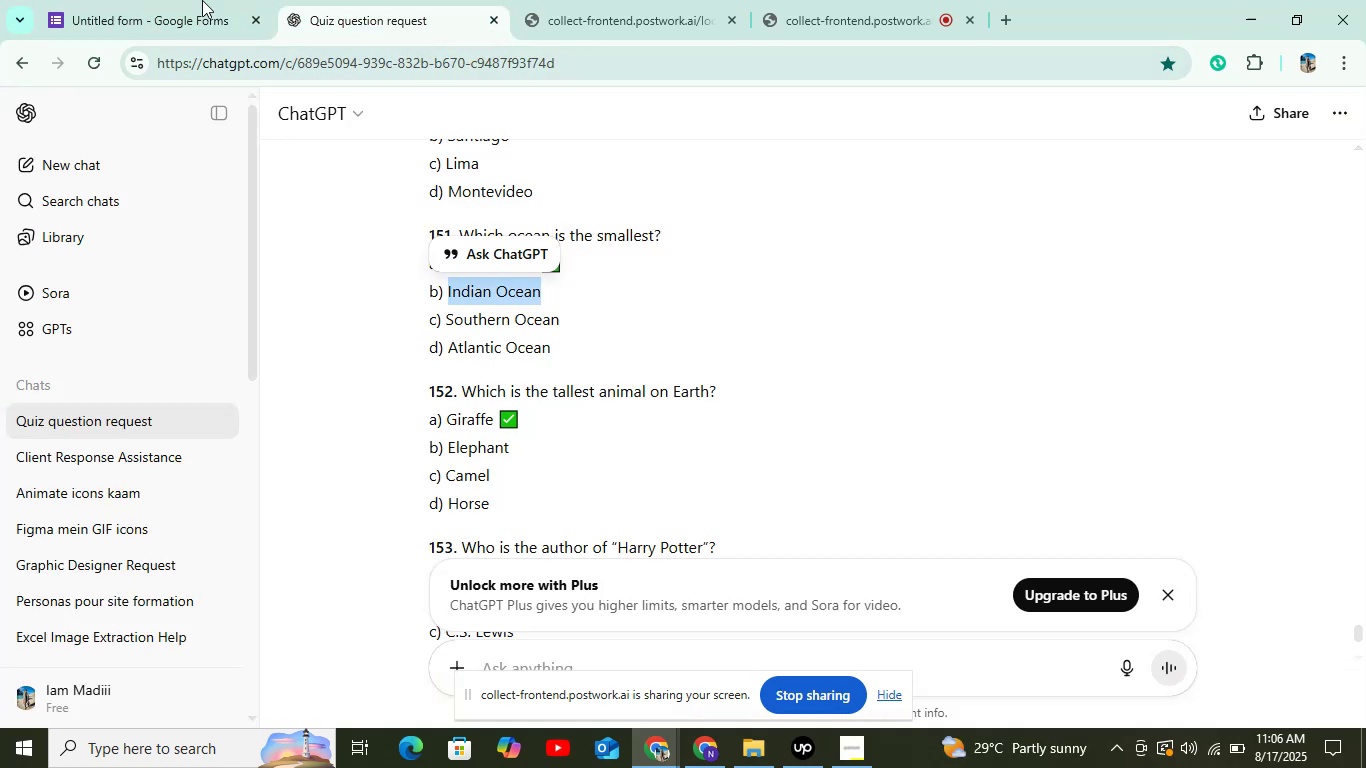 
key(Control+C)
 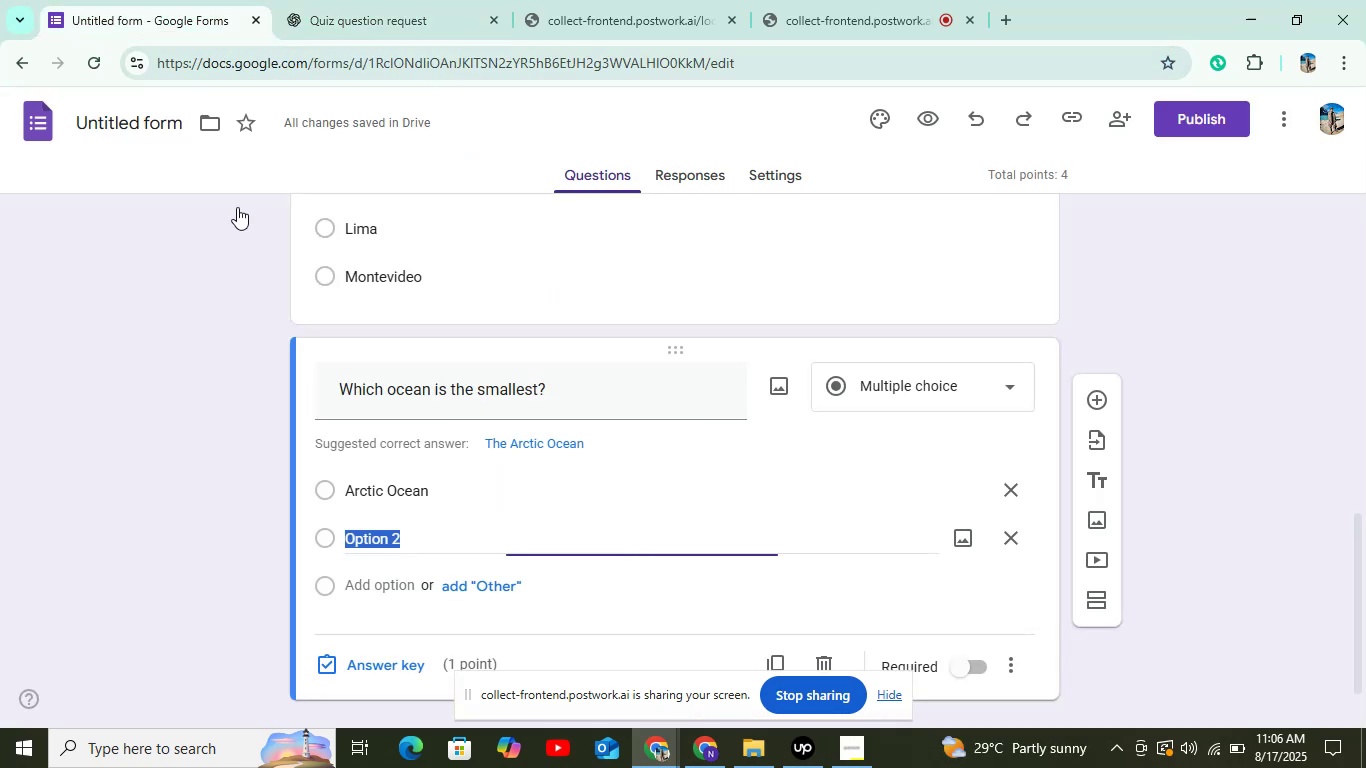 
key(Control+V)
 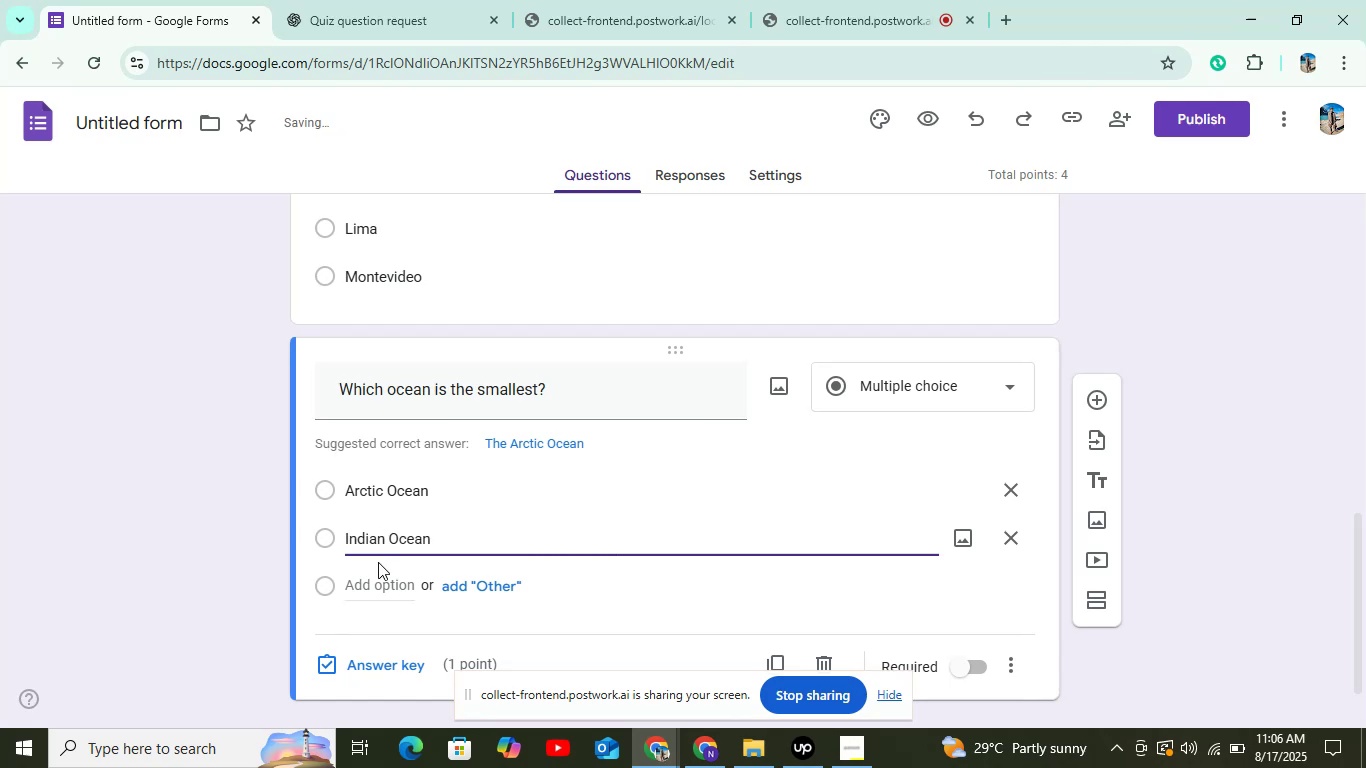 
left_click_drag(start_coordinate=[383, 629], to_coordinate=[384, 643])
 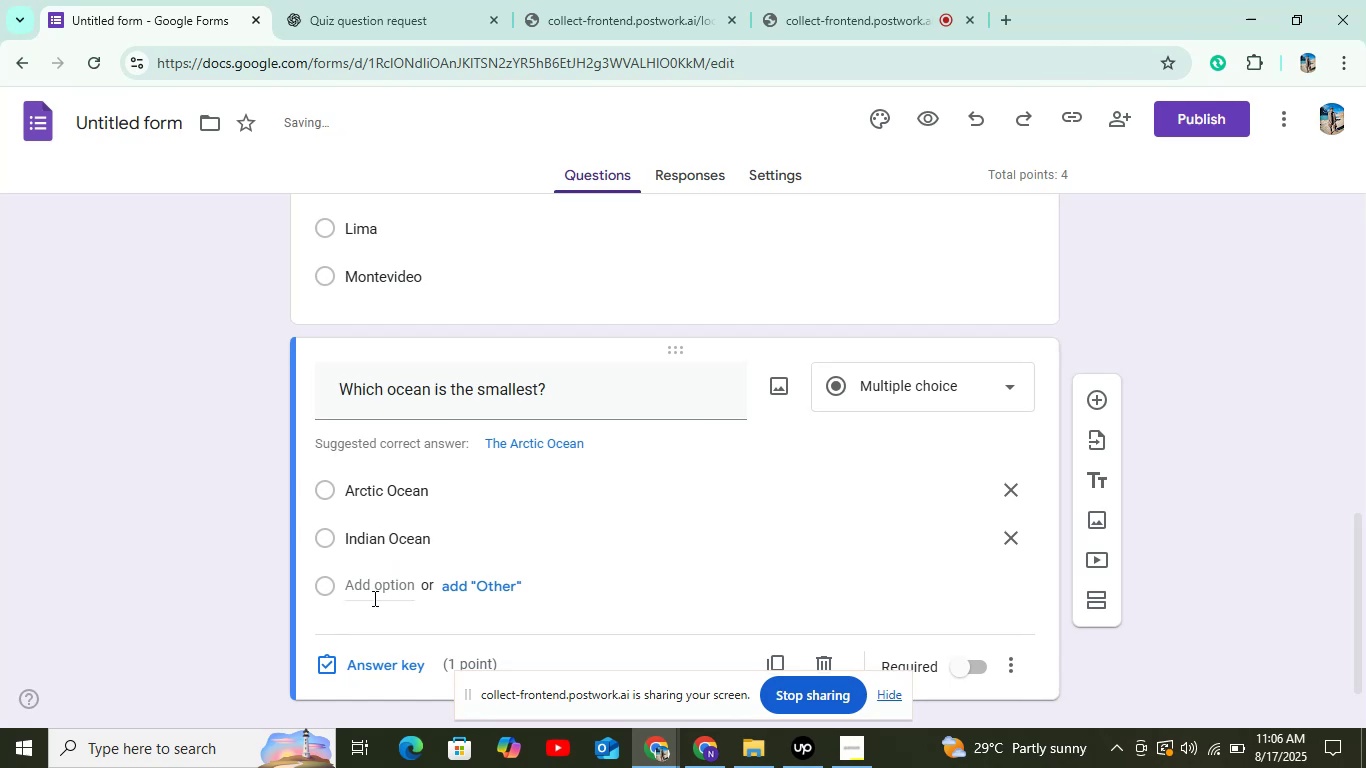 
left_click([374, 585])
 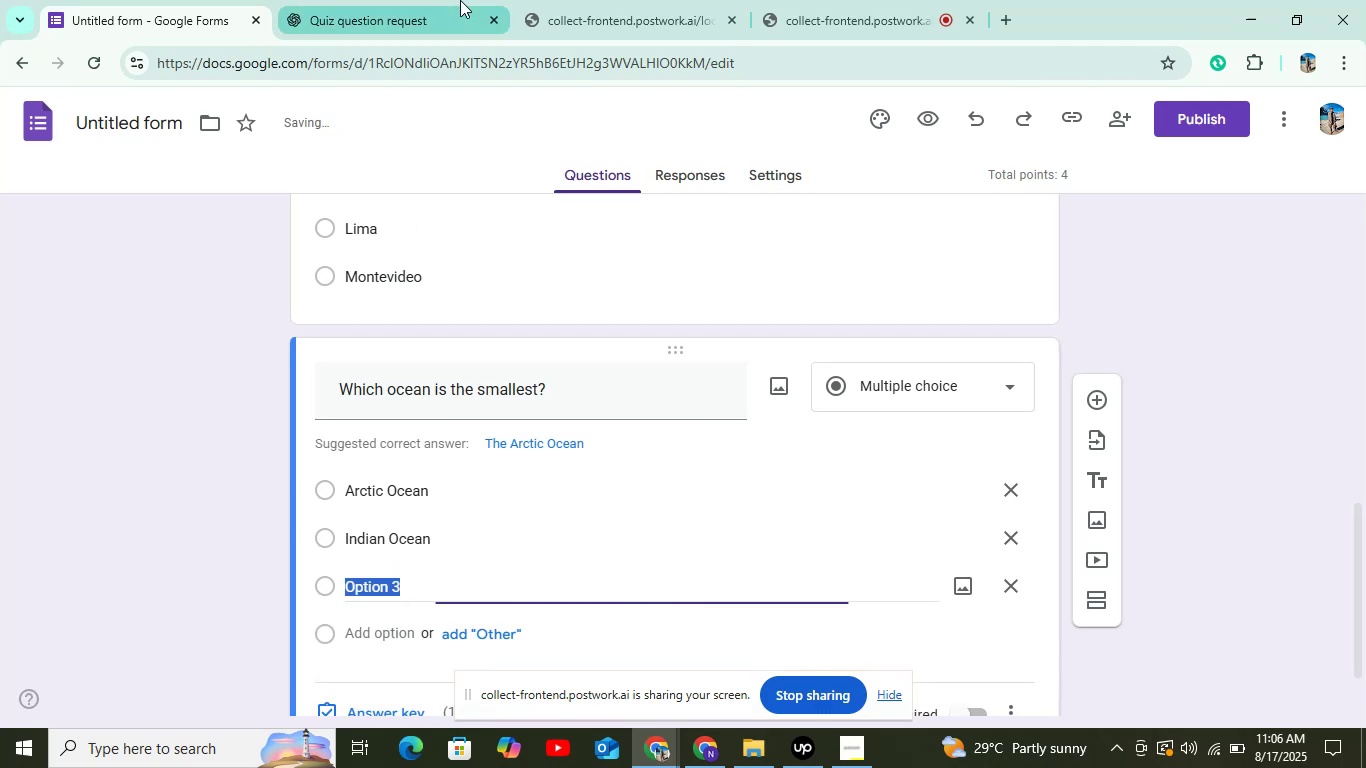 
left_click([460, 0])
 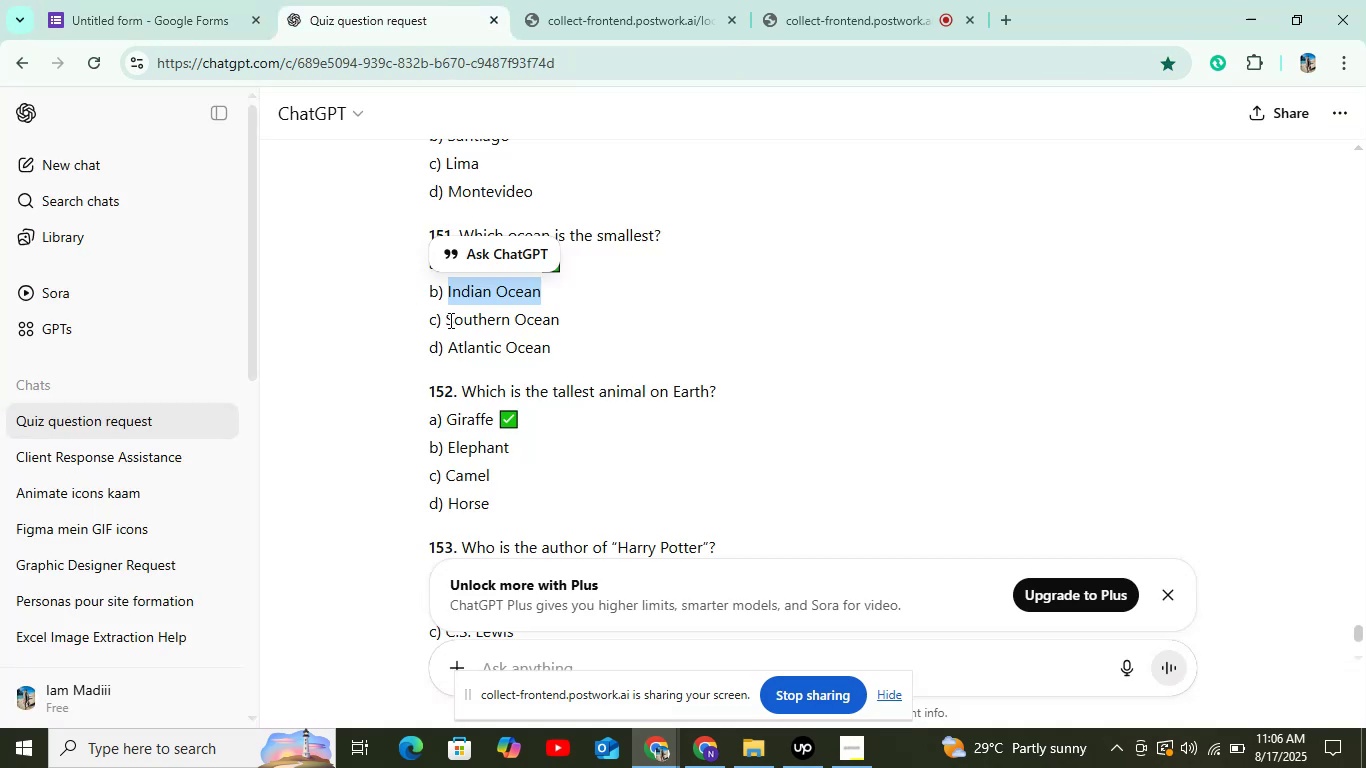 
left_click_drag(start_coordinate=[446, 320], to_coordinate=[668, 320])
 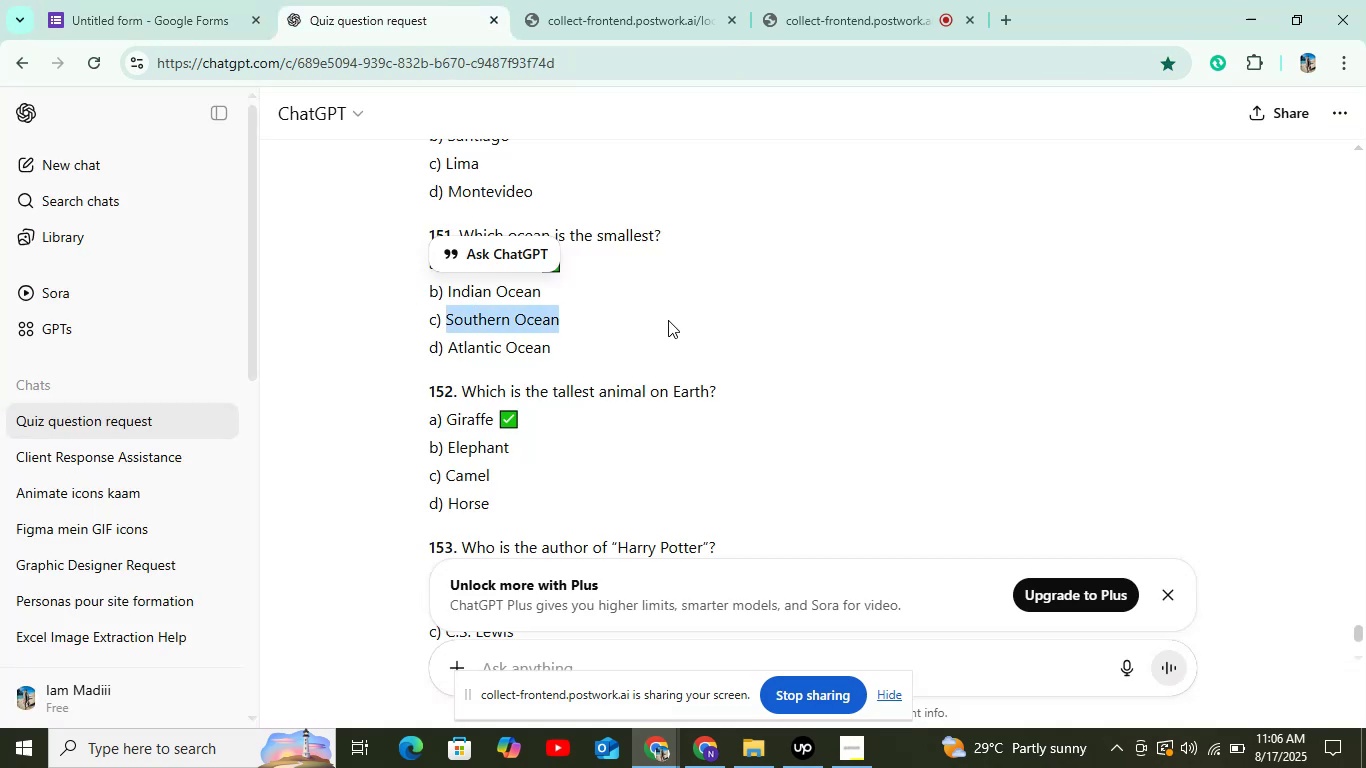 
key(Control+C)
 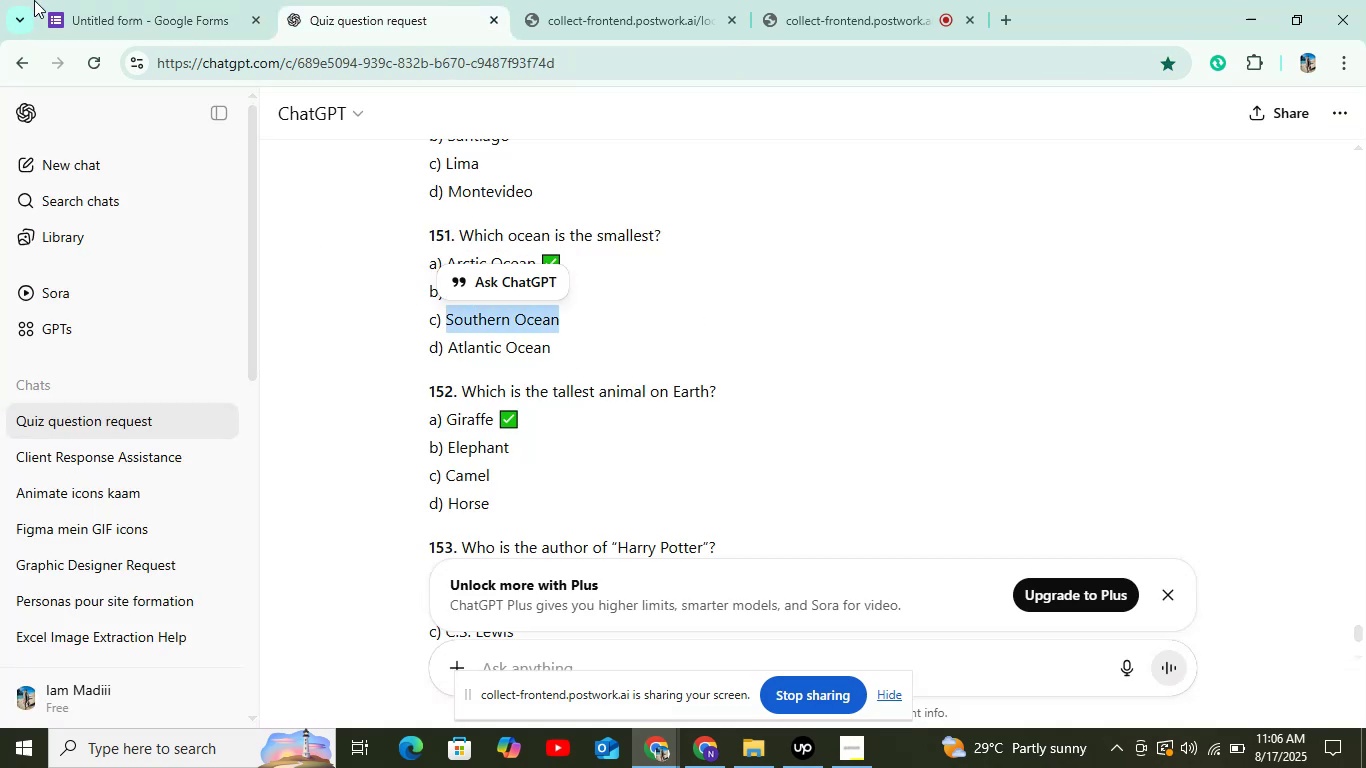 
left_click([34, 0])
 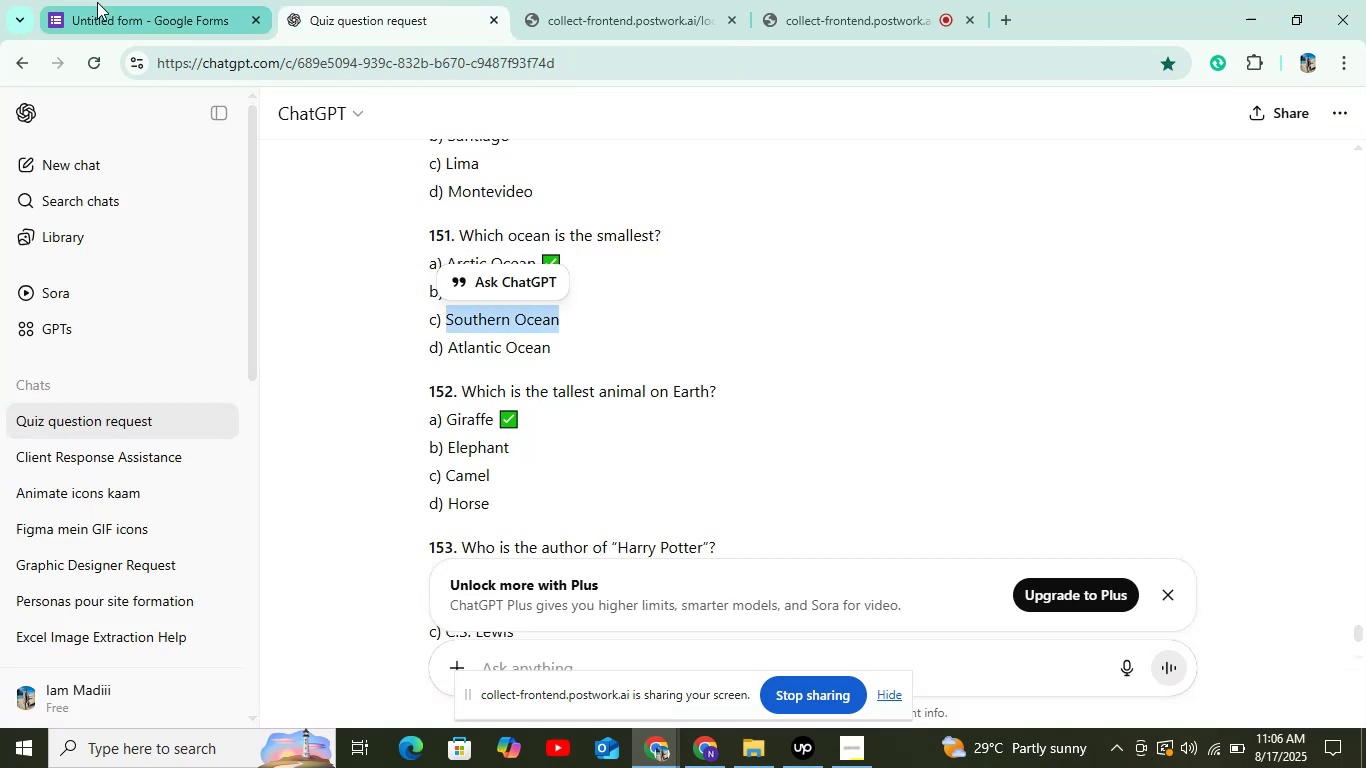 
left_click([97, 2])
 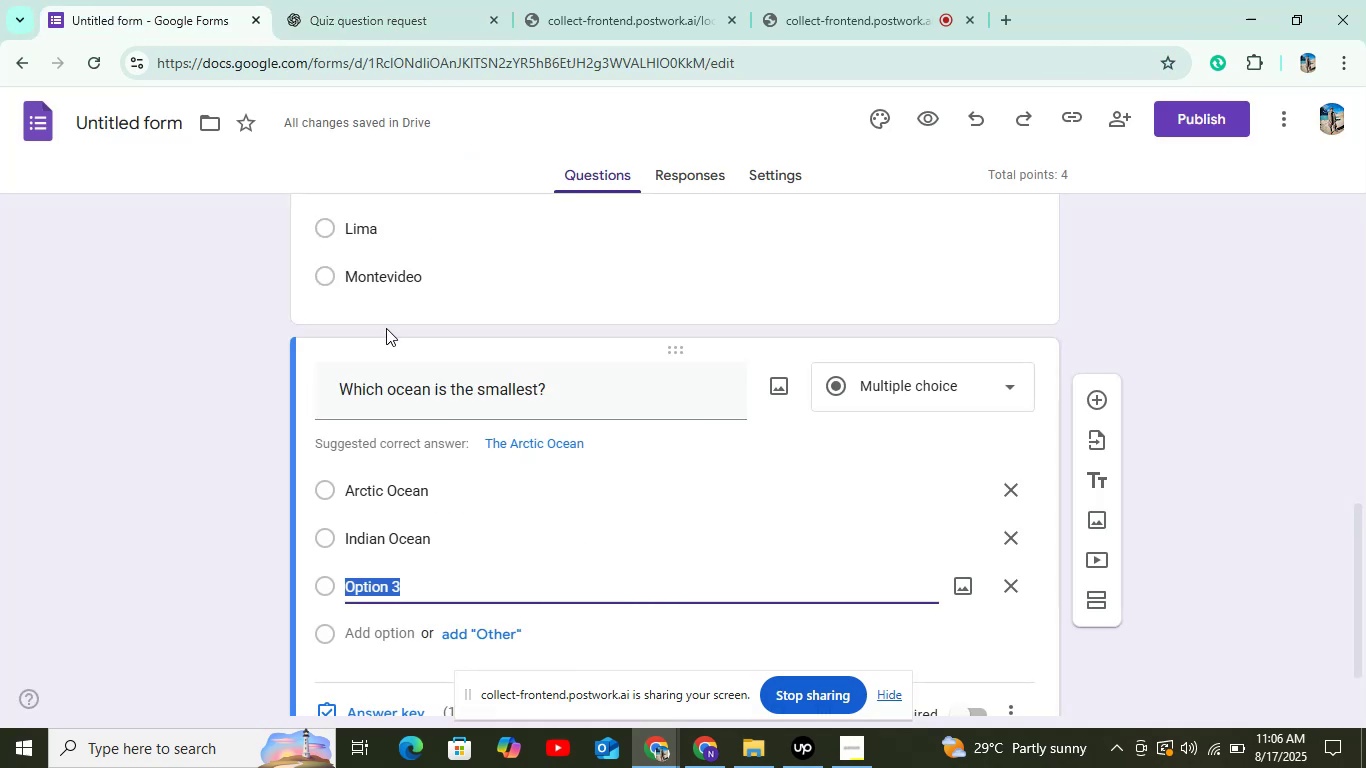 
key(Control+V)
 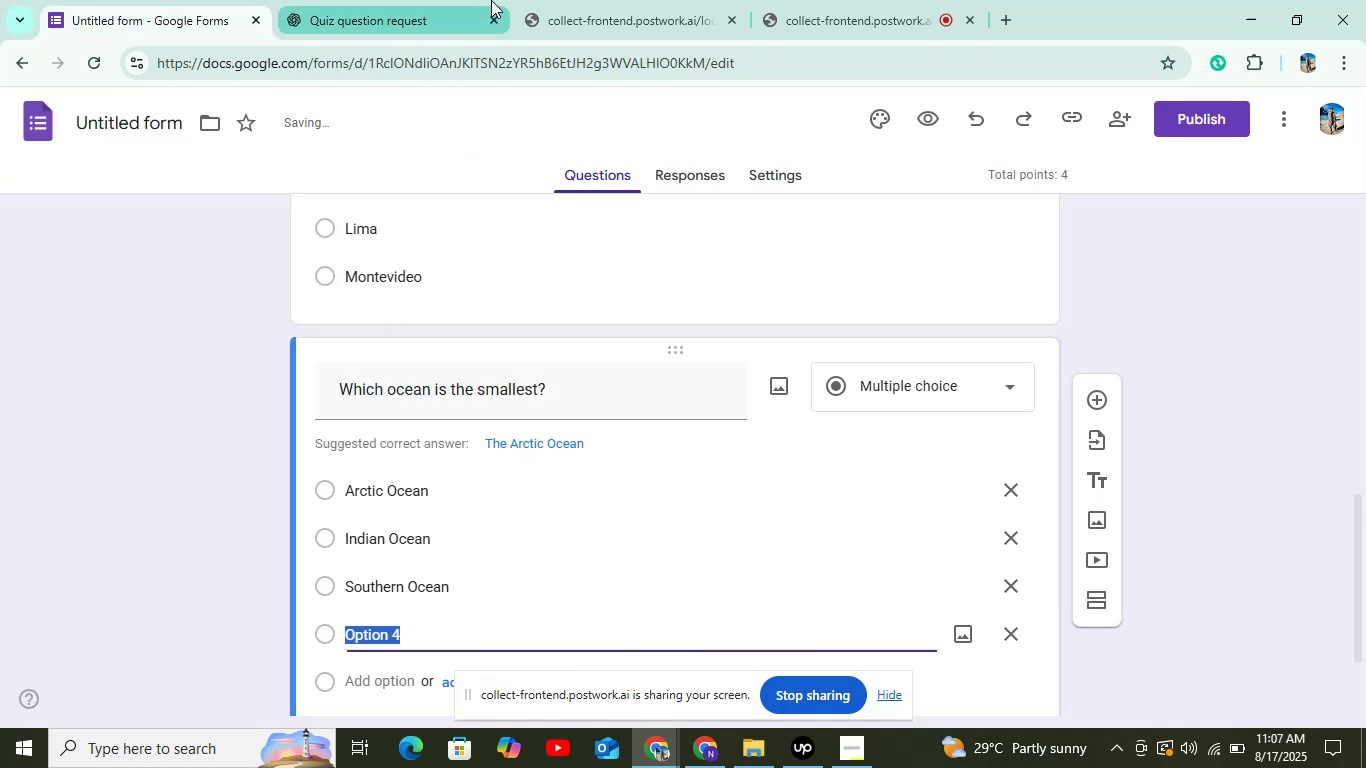 
left_click([390, 0])
 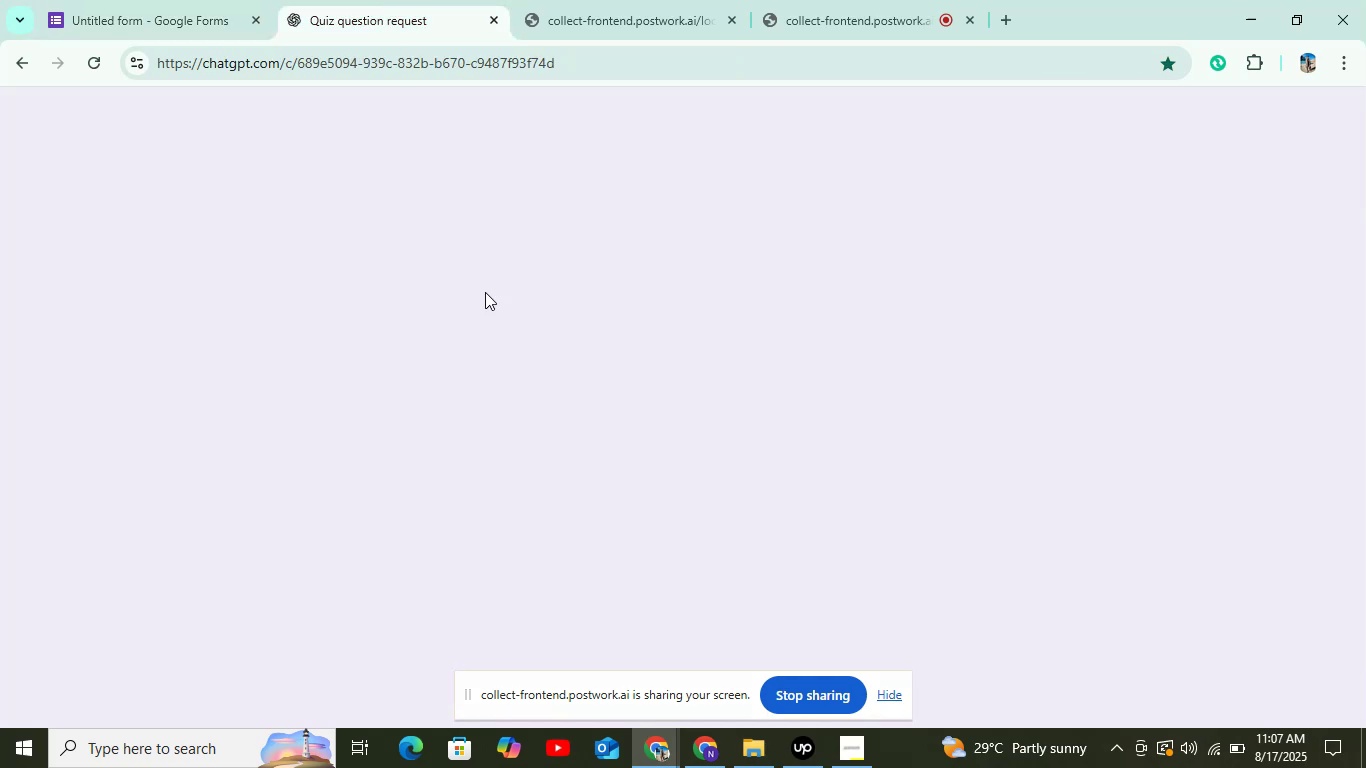 
scroll: coordinate [512, 299], scroll_direction: down, amount: 2.0
 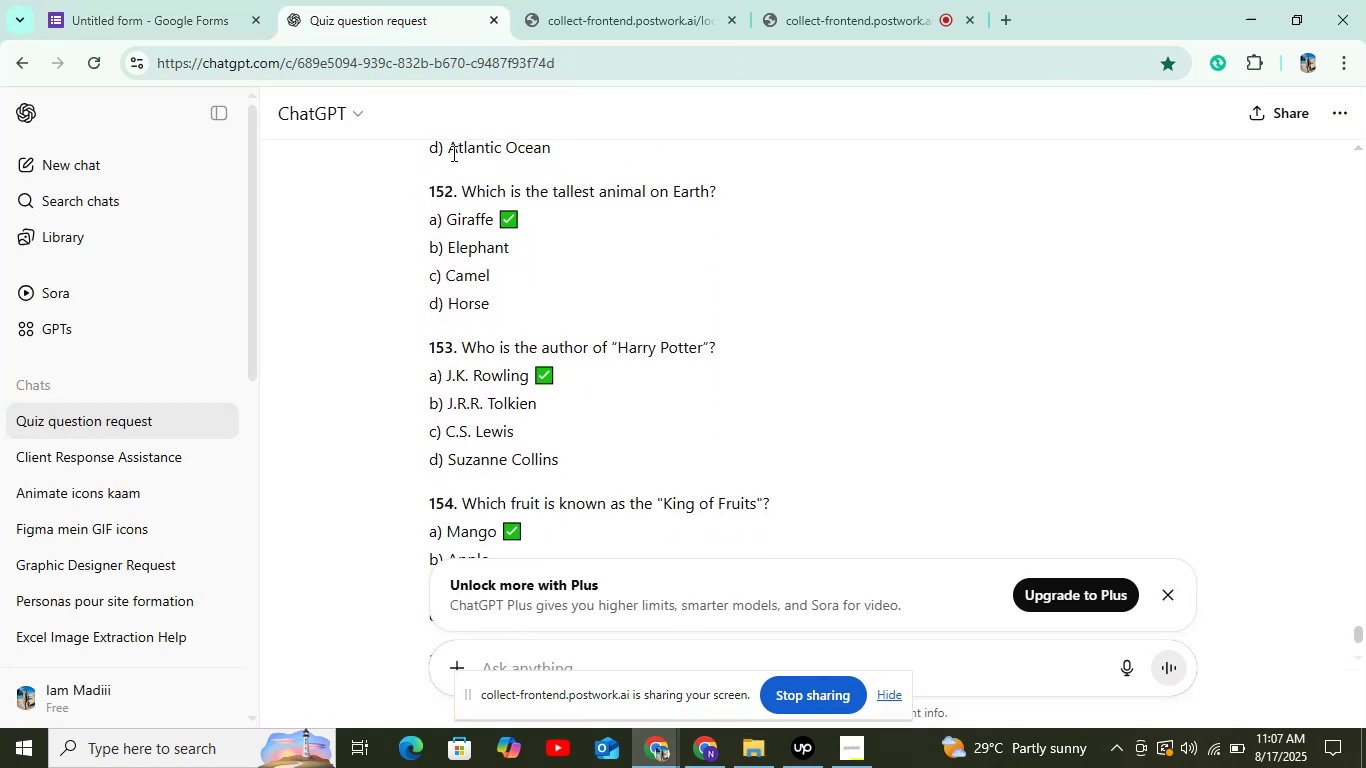 
left_click_drag(start_coordinate=[447, 153], to_coordinate=[553, 320])
 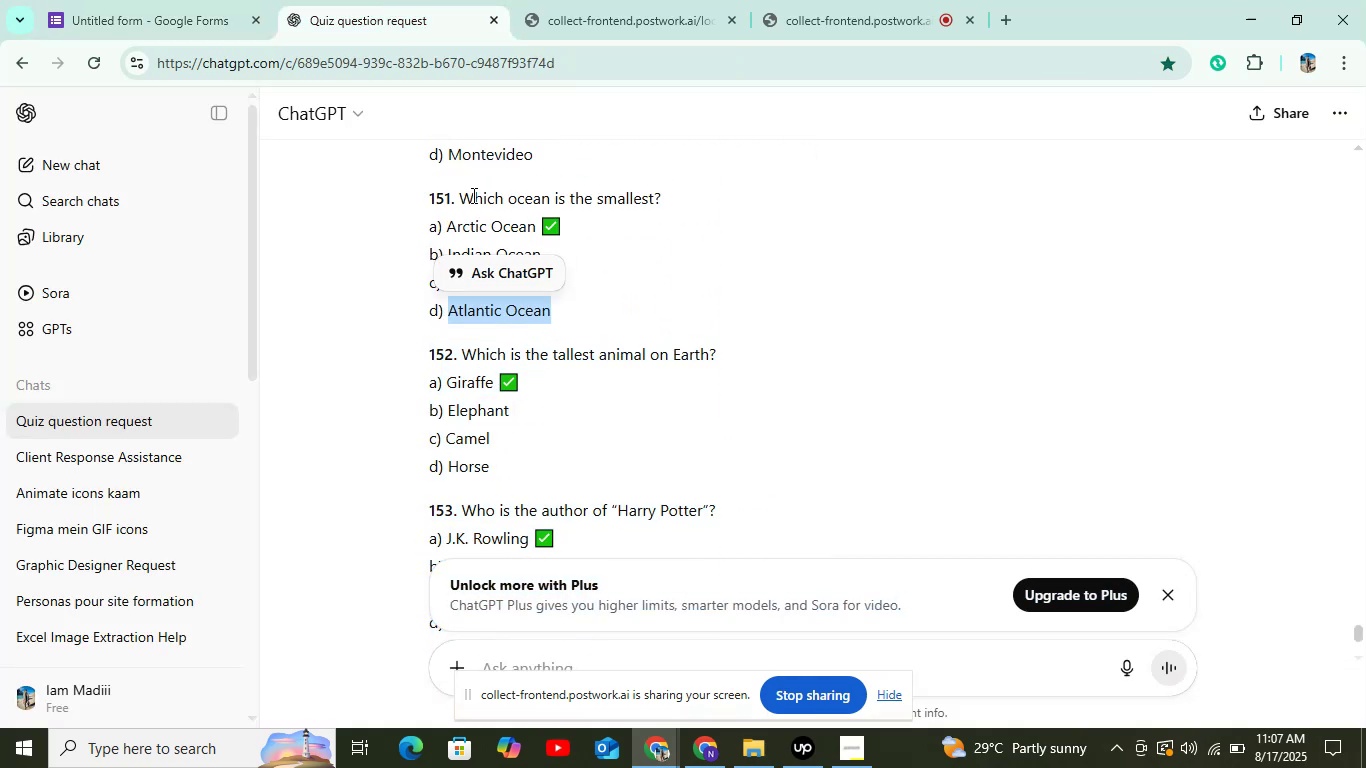 
key(Control+C)
 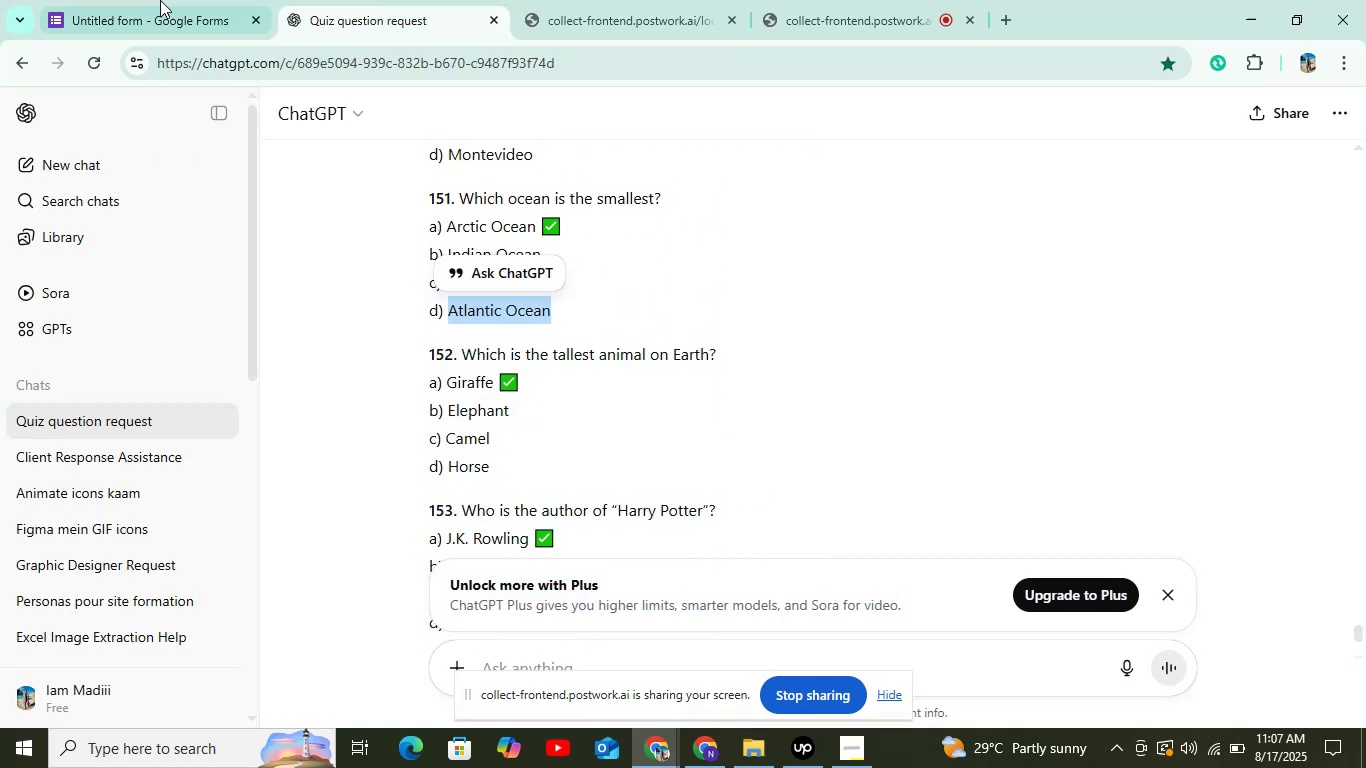 
key(Control+C)
 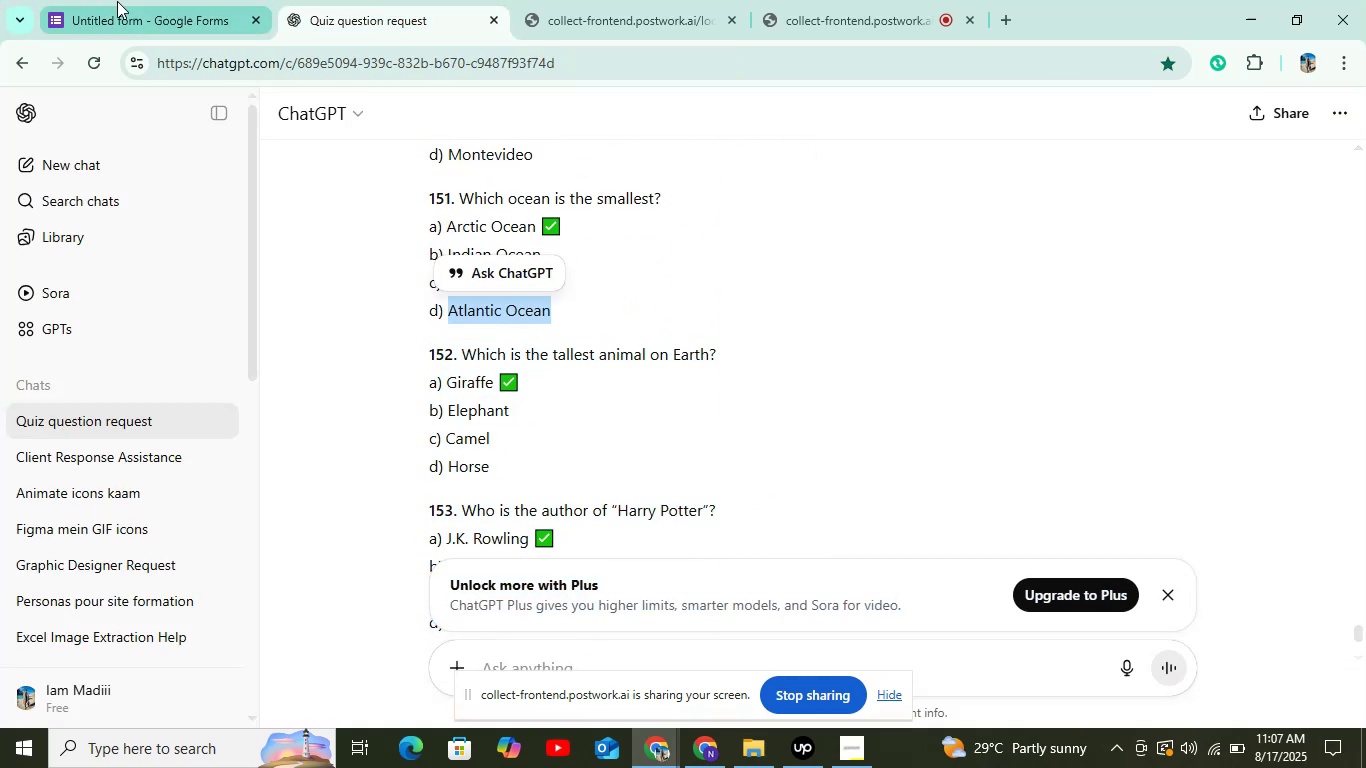 
left_click([117, 1])
 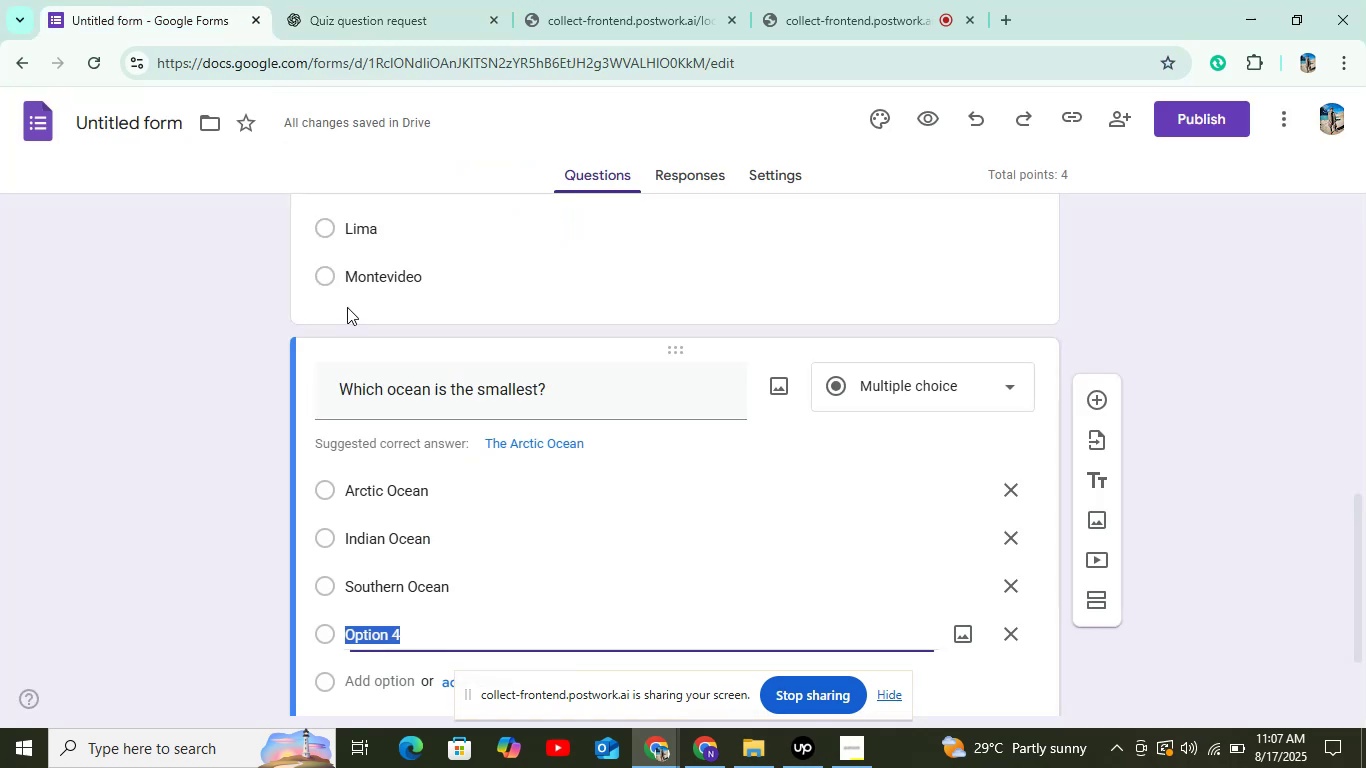 
key(Control+V)
 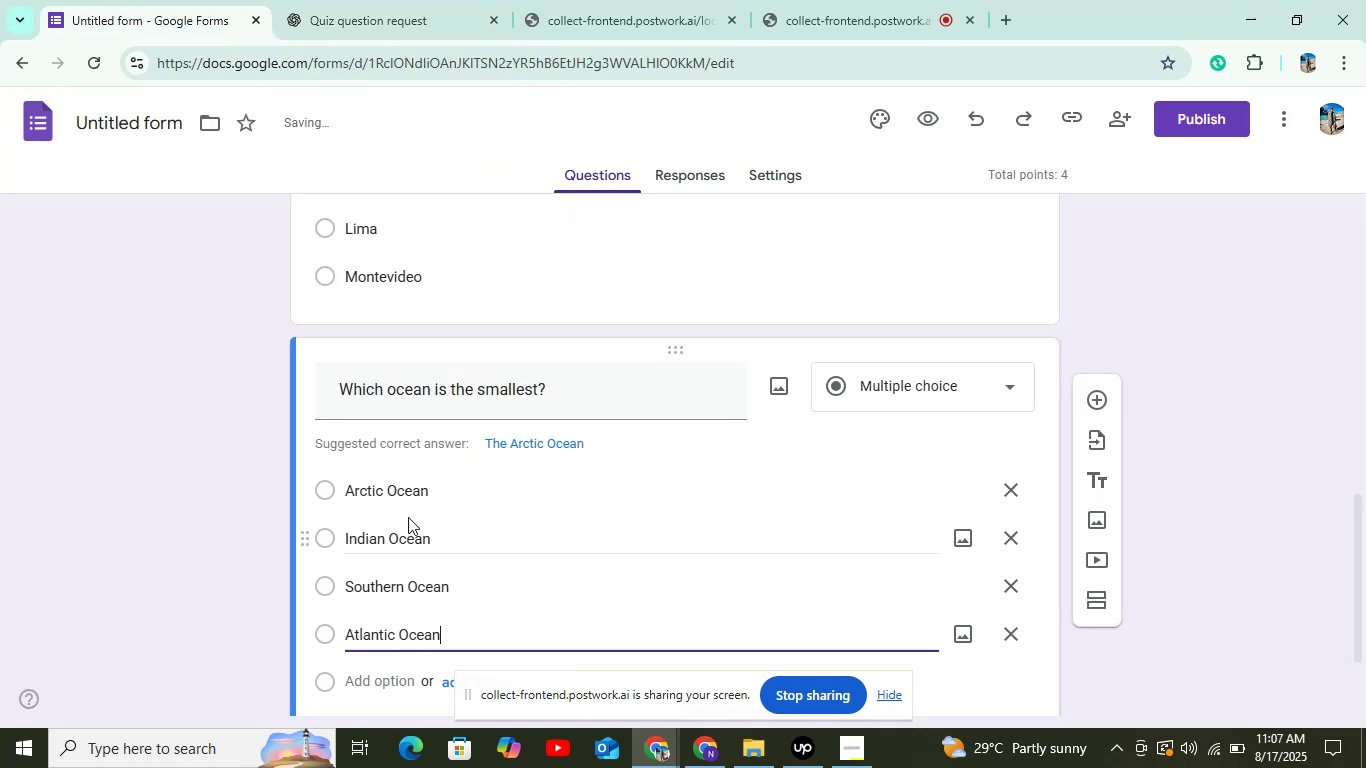 
scroll: coordinate [421, 499], scroll_direction: down, amount: 3.0
 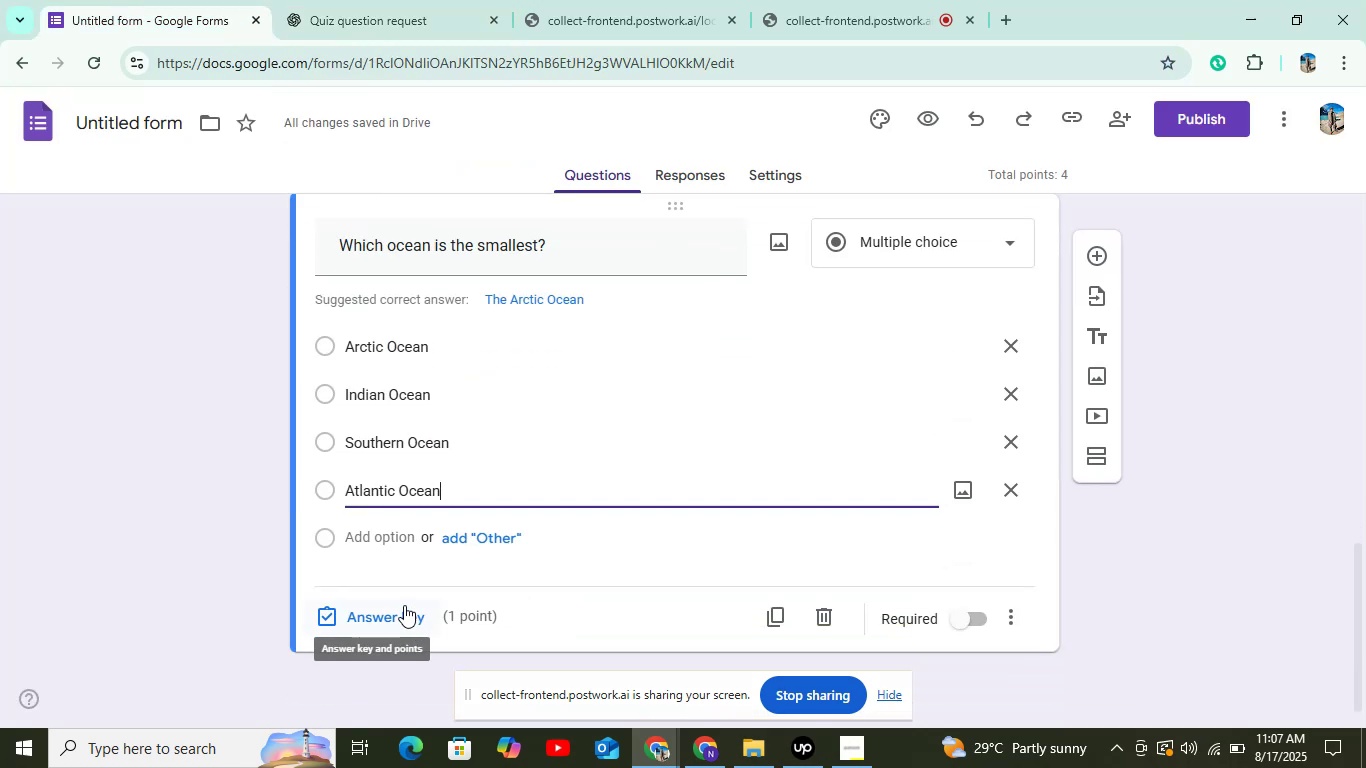 
left_click([404, 605])
 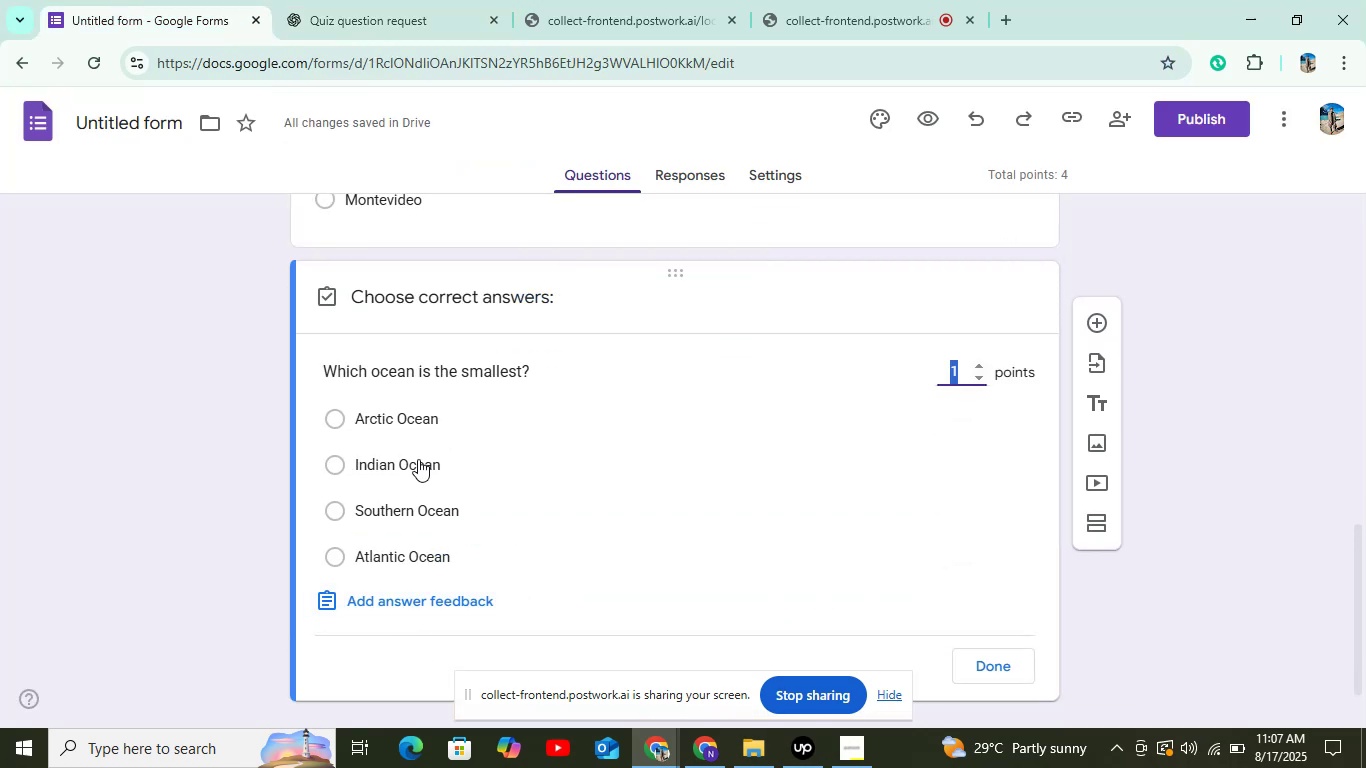 
left_click([430, 416])
 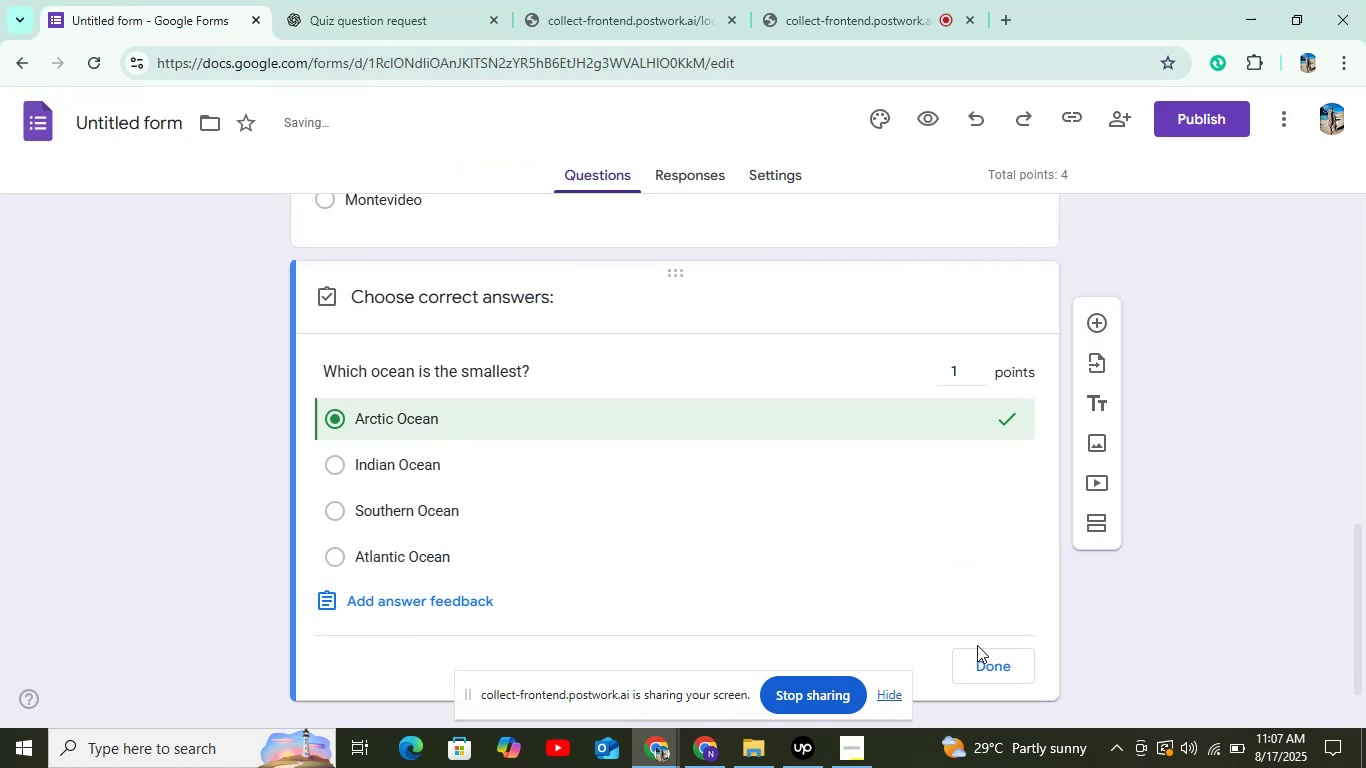 
left_click([993, 648])
 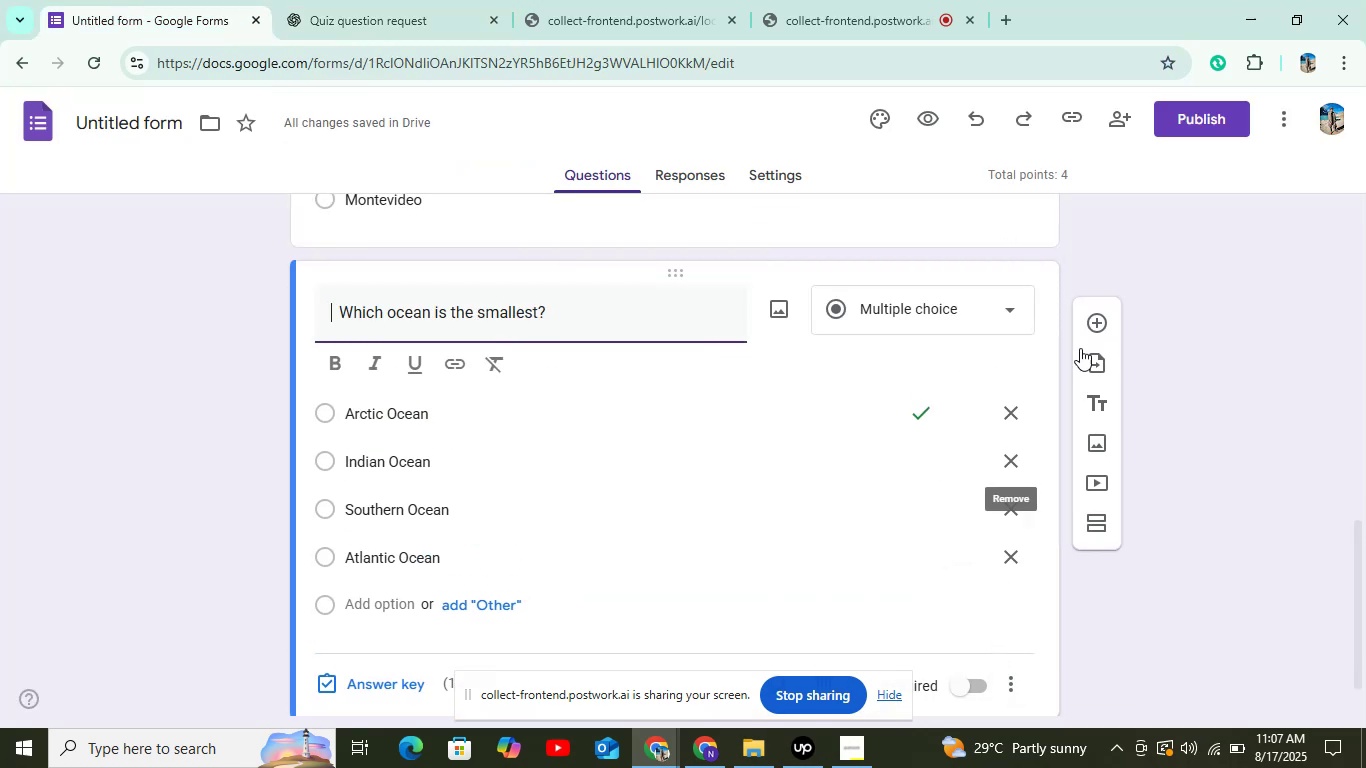 
left_click([1101, 323])
 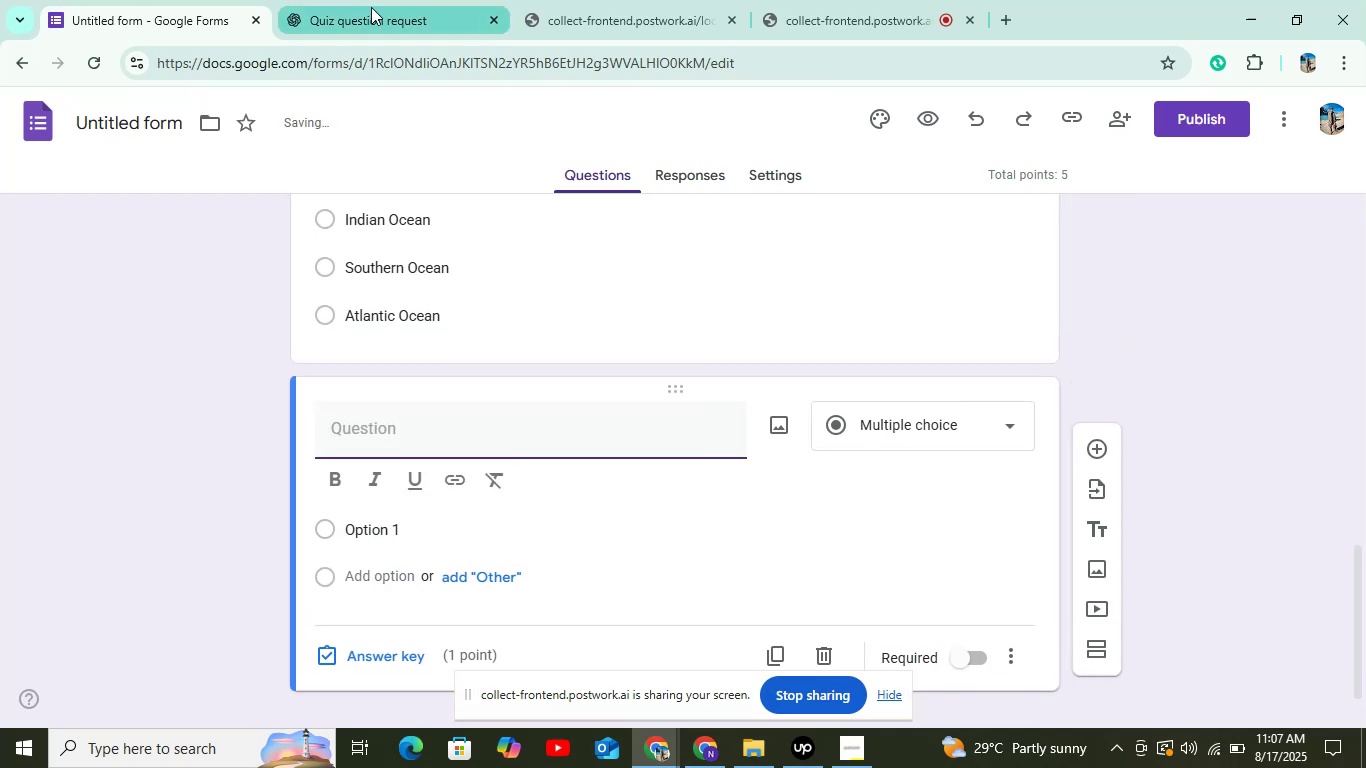 
mouse_move([420, 153])
 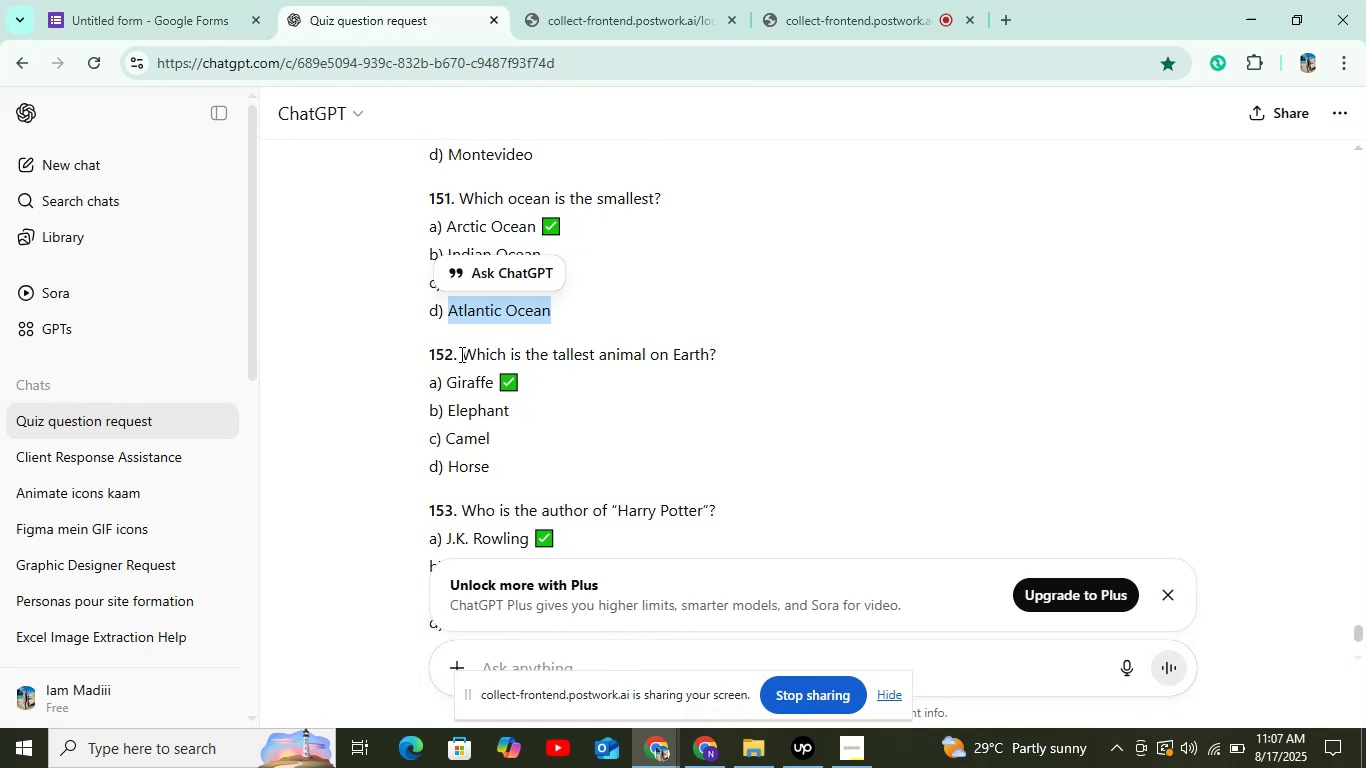 
left_click_drag(start_coordinate=[460, 354], to_coordinate=[732, 346])
 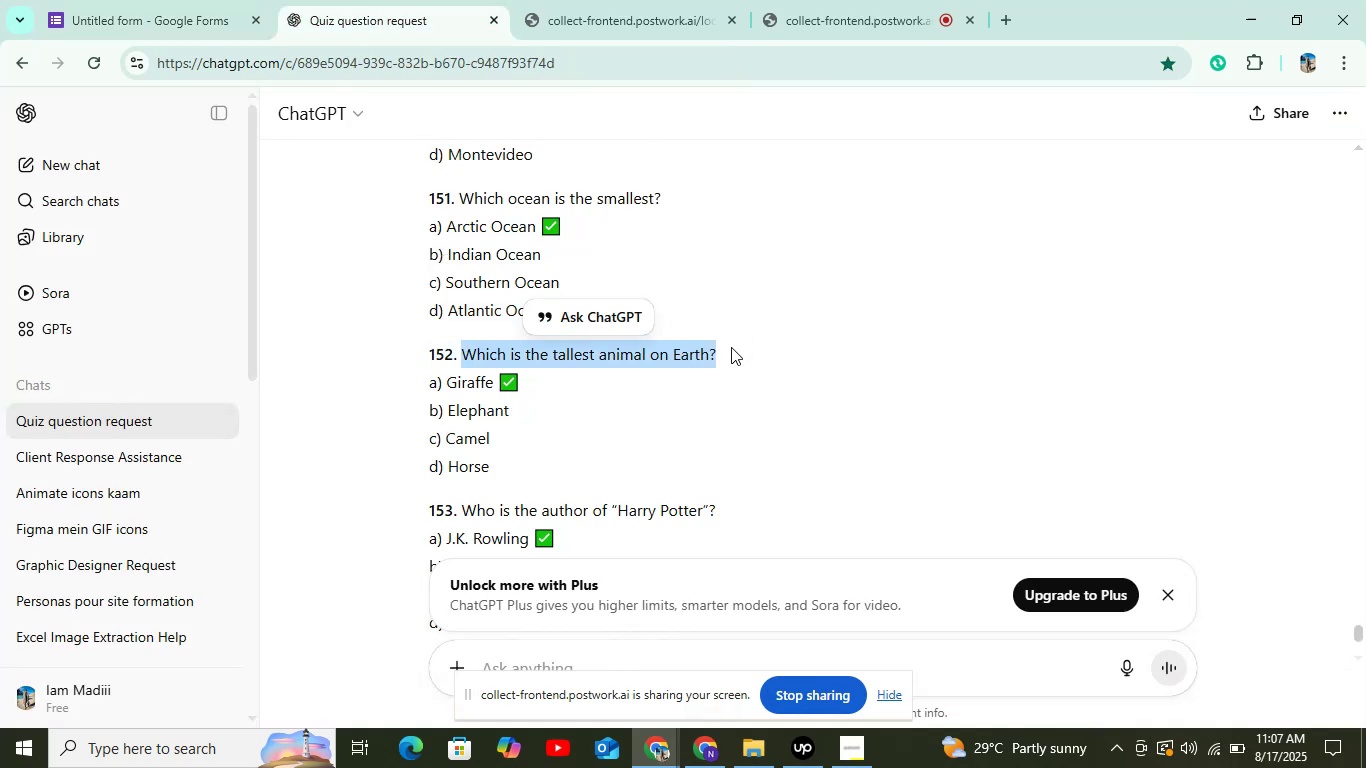 
key(Control+C)
 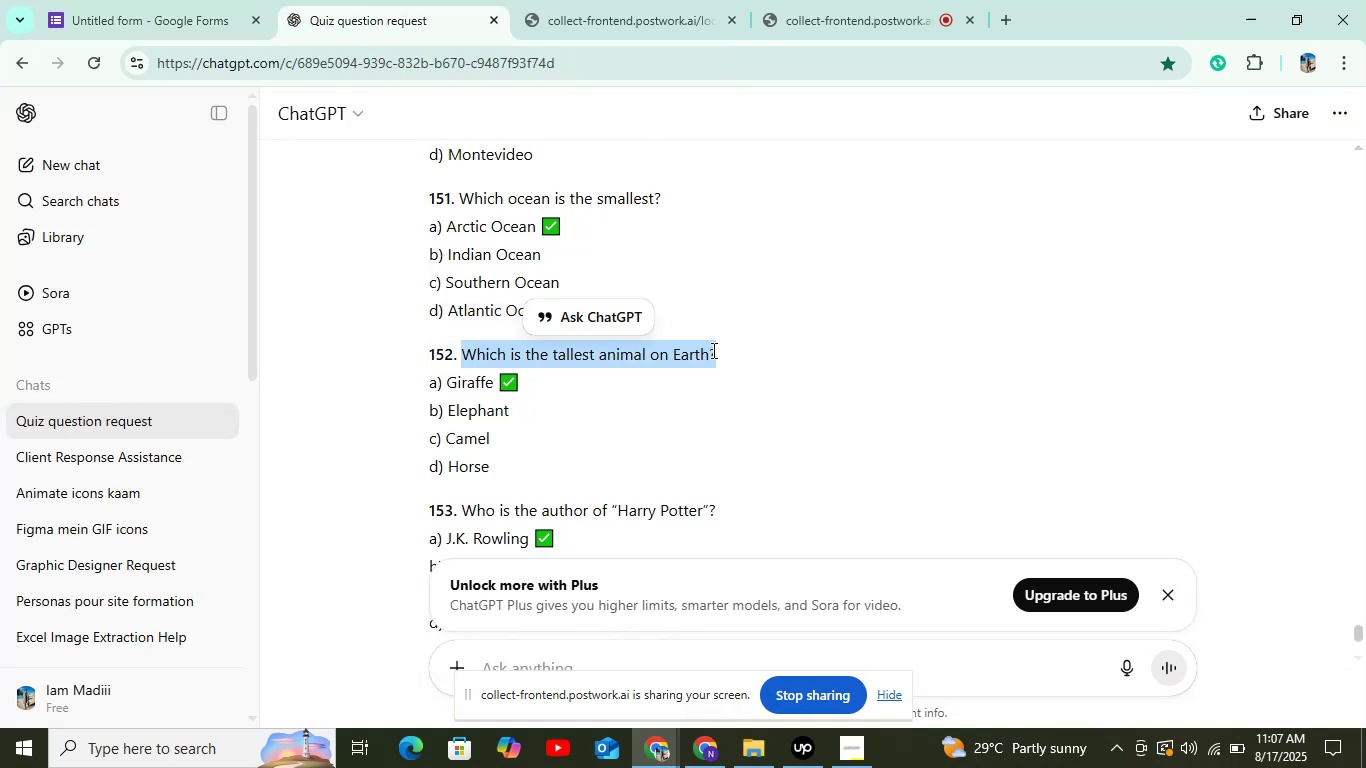 
key(Control+C)
 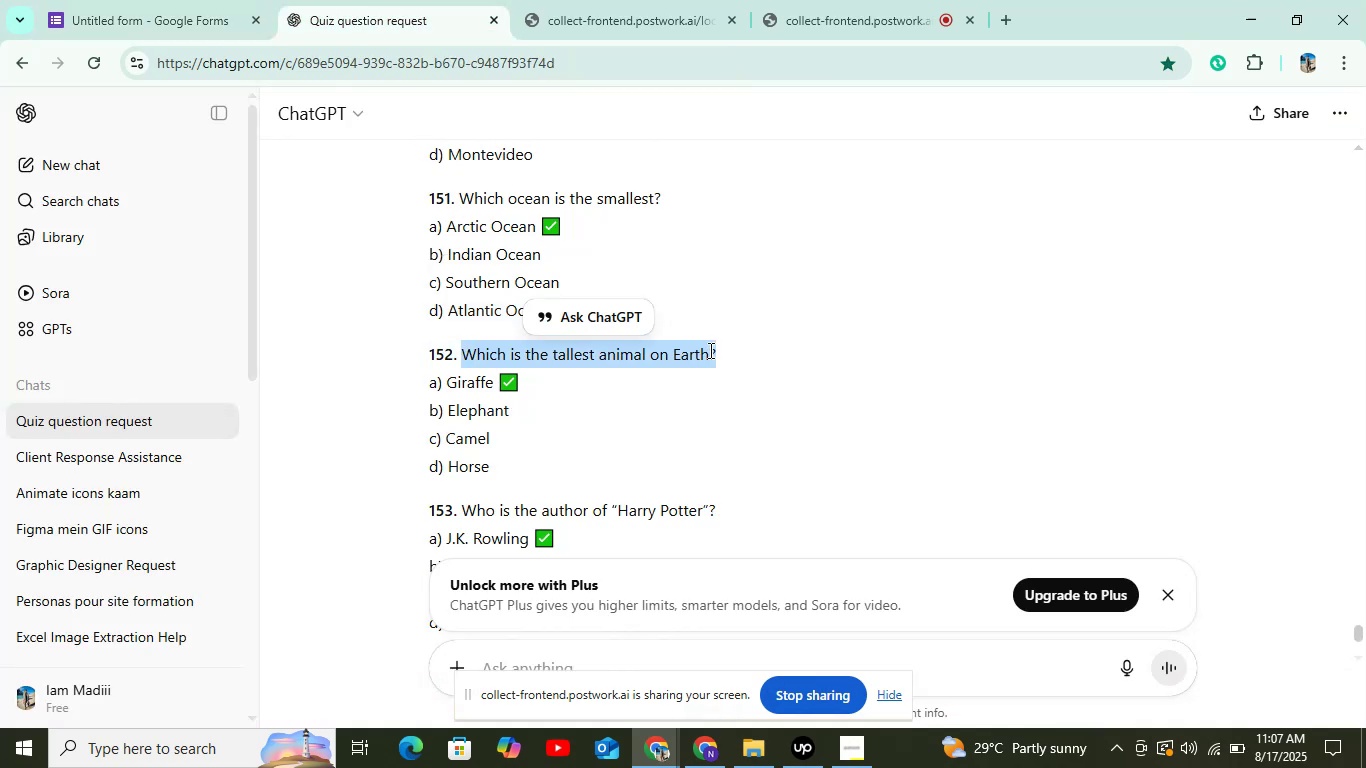 
key(Control+C)
 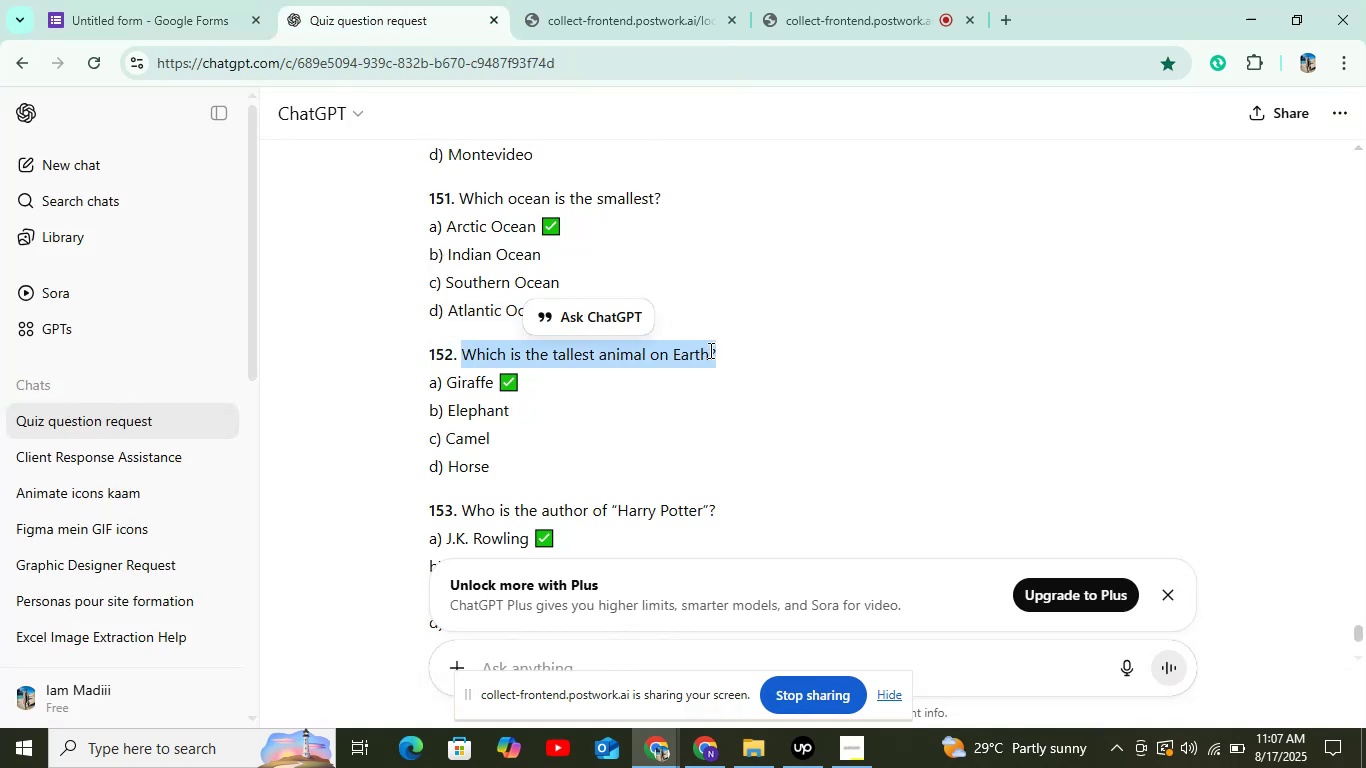 
key(Control+C)
 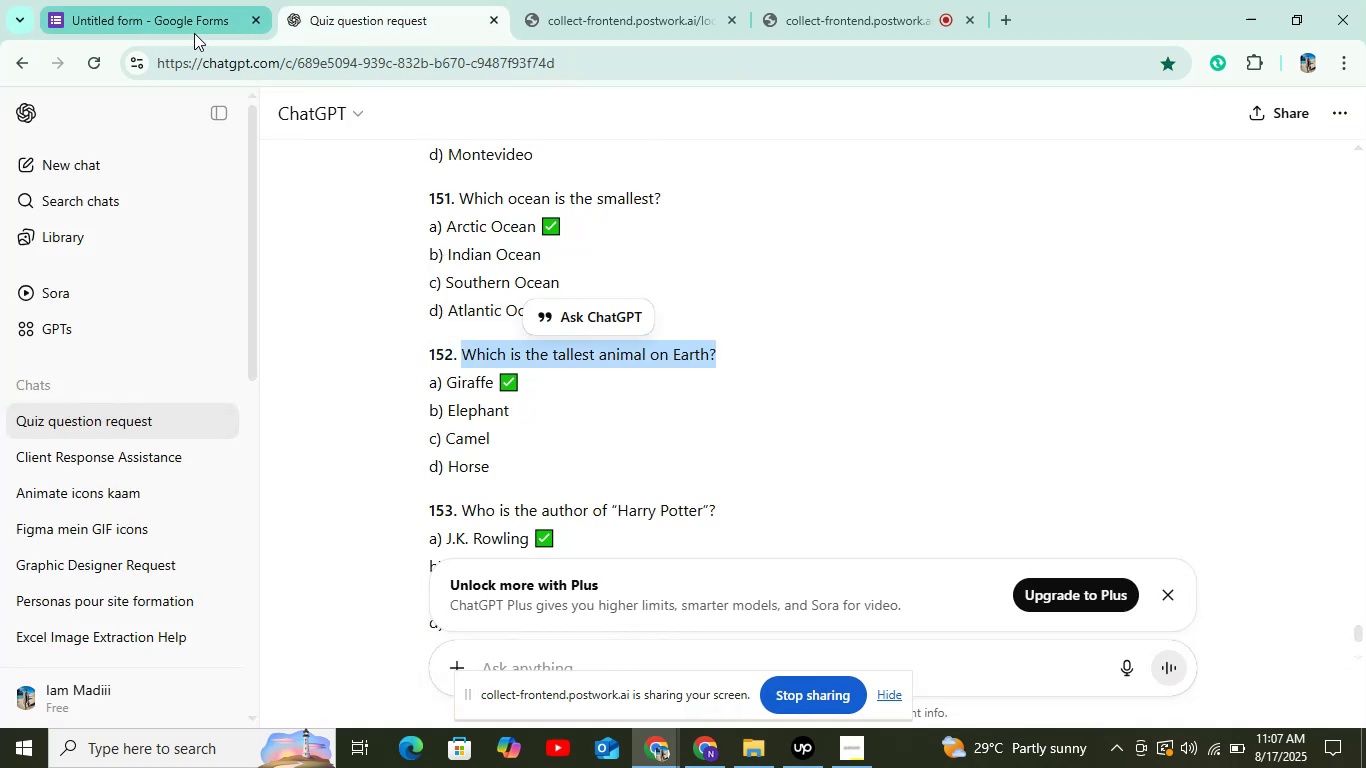 
left_click([177, 25])
 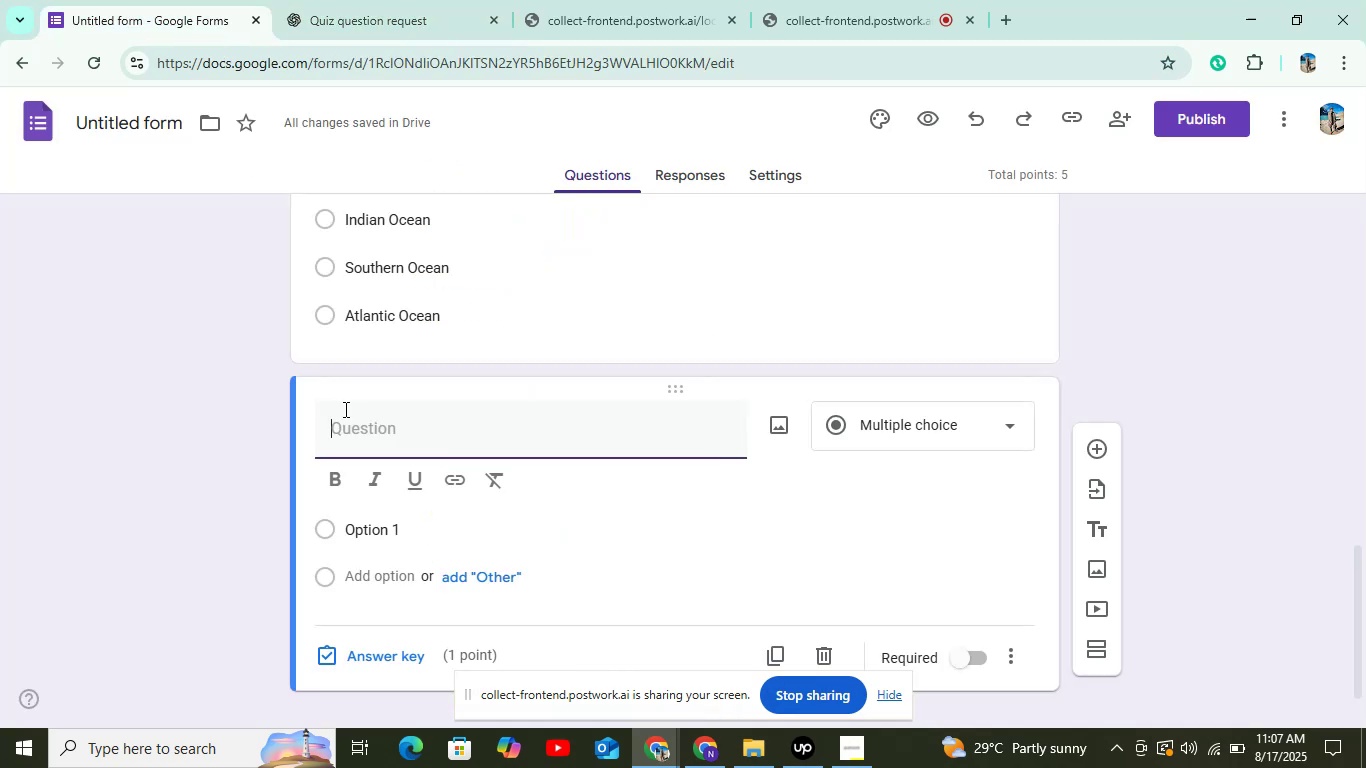 
key(Control+V)
 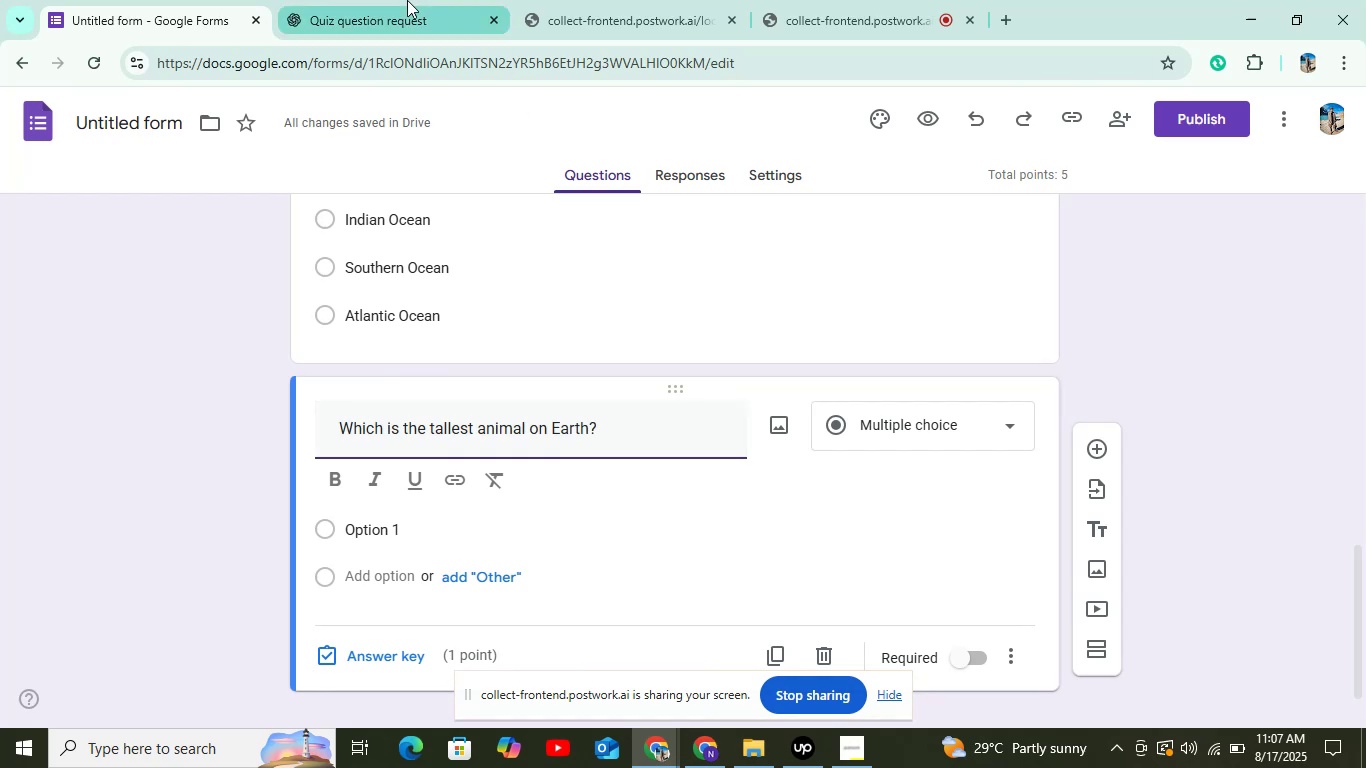 
left_click([400, 0])
 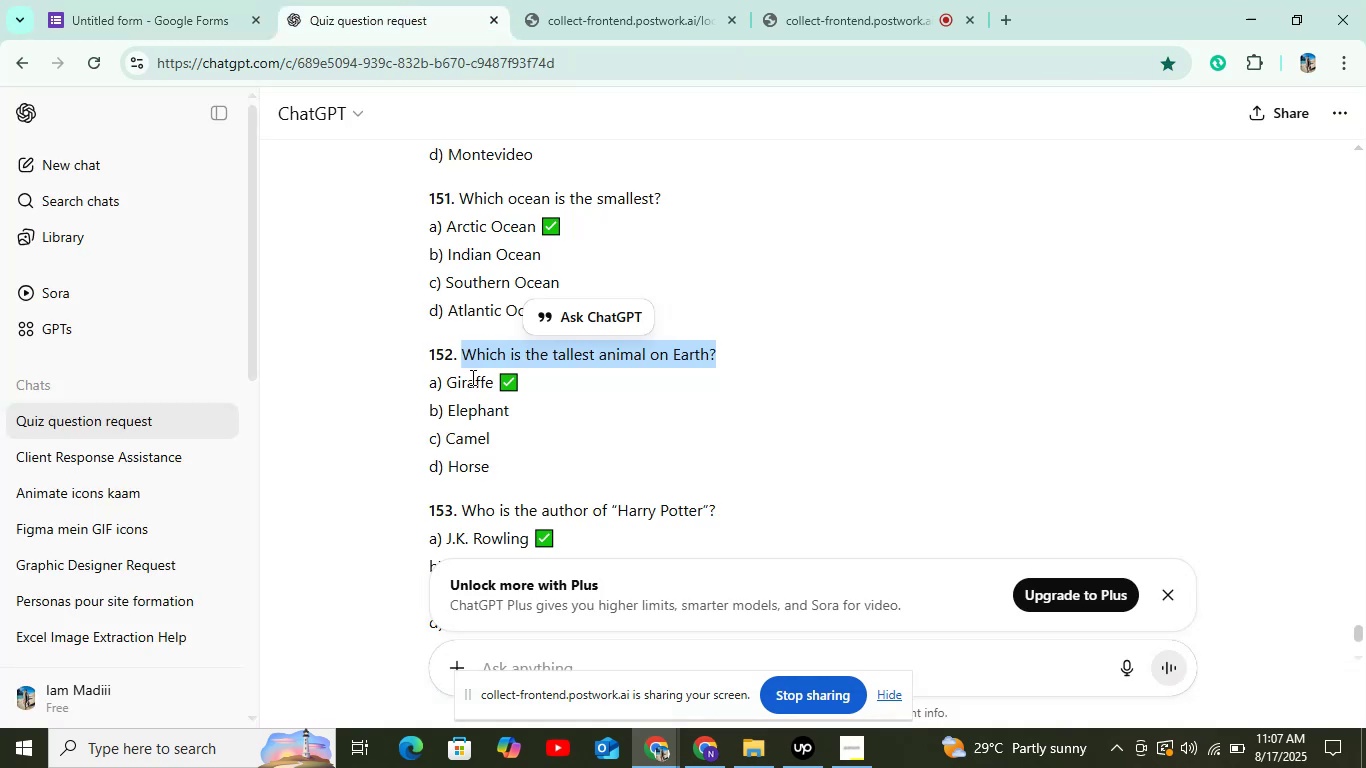 
double_click([461, 379])
 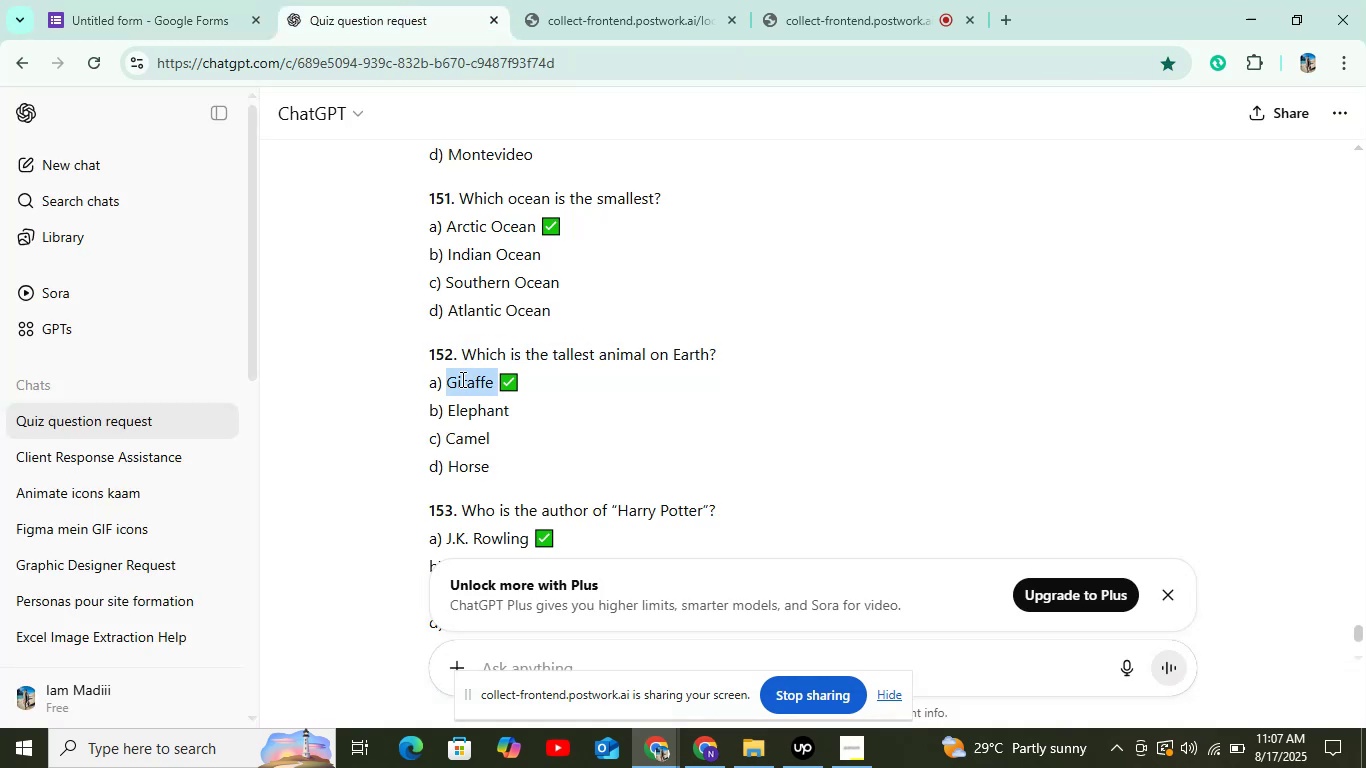 
key(Control+C)
 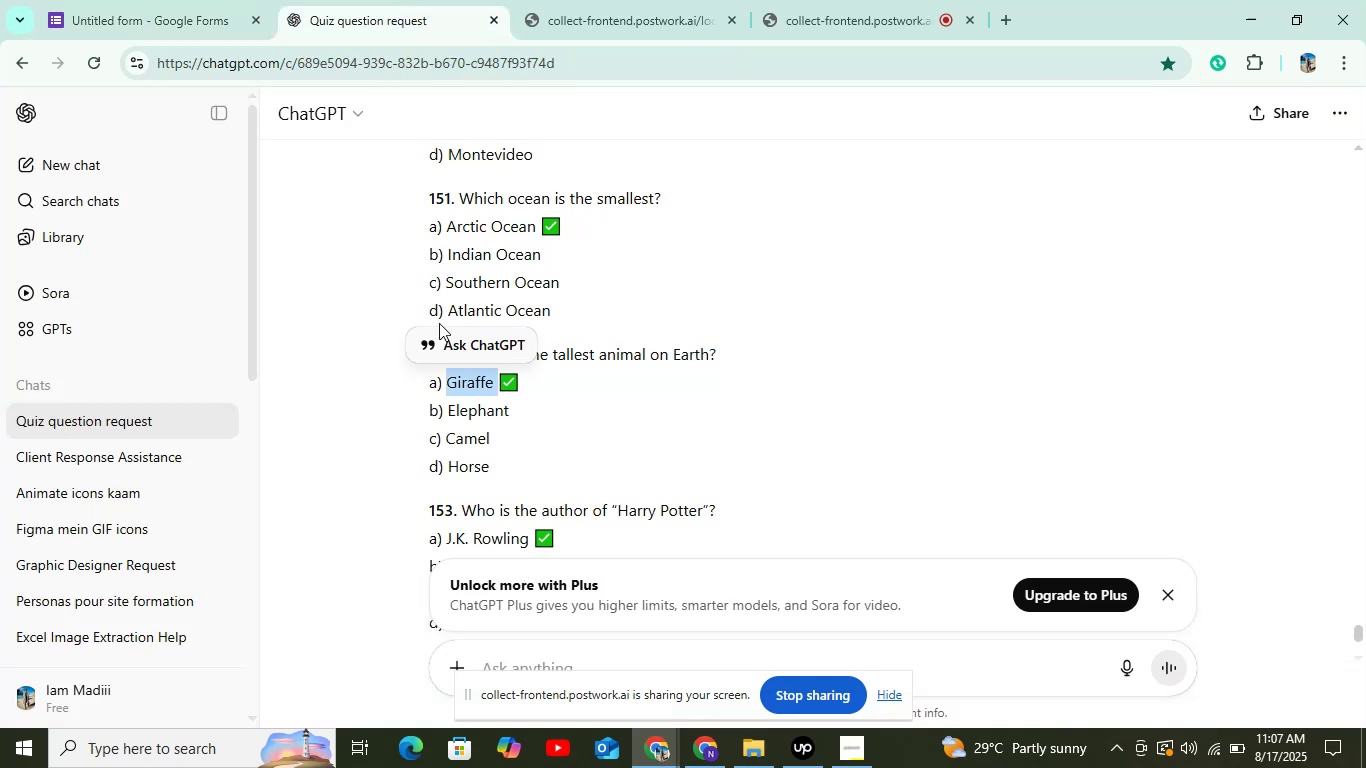 
key(Control+C)
 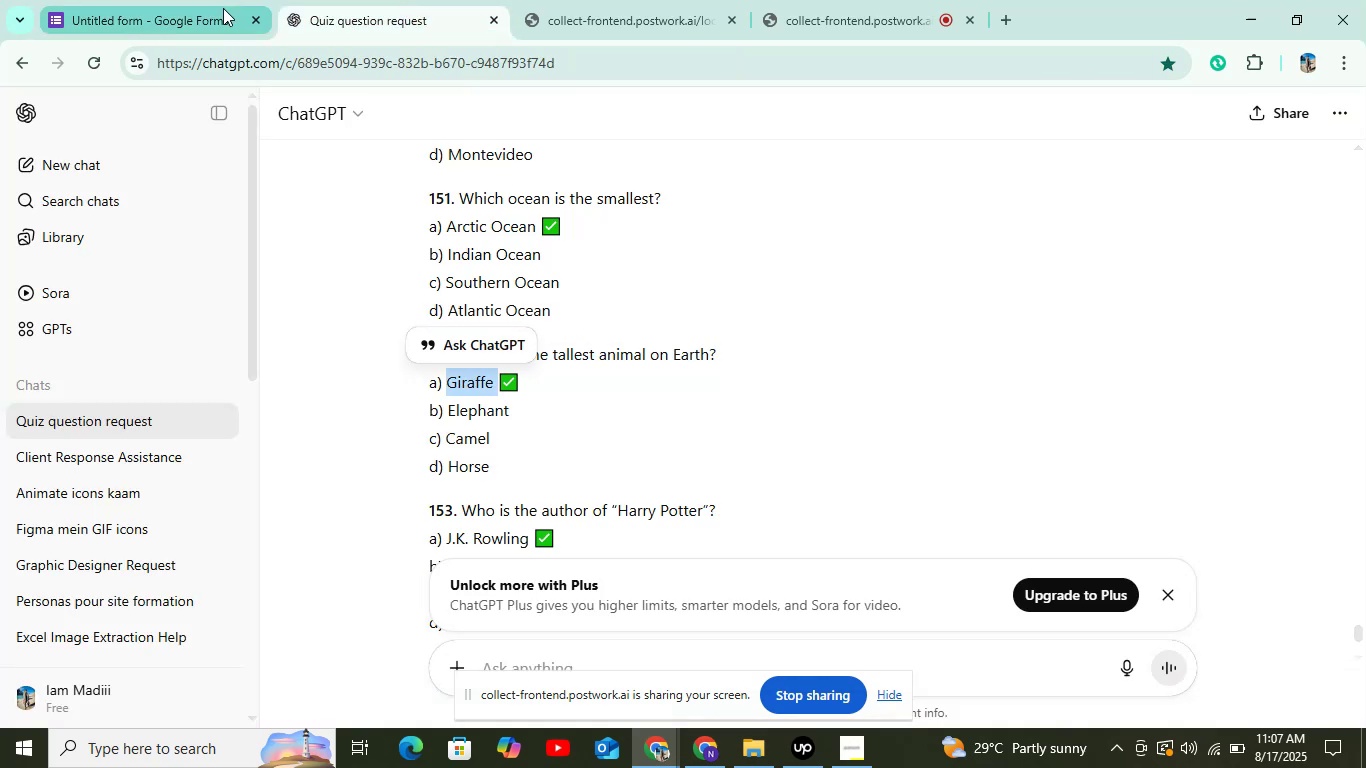 
left_click([223, 6])
 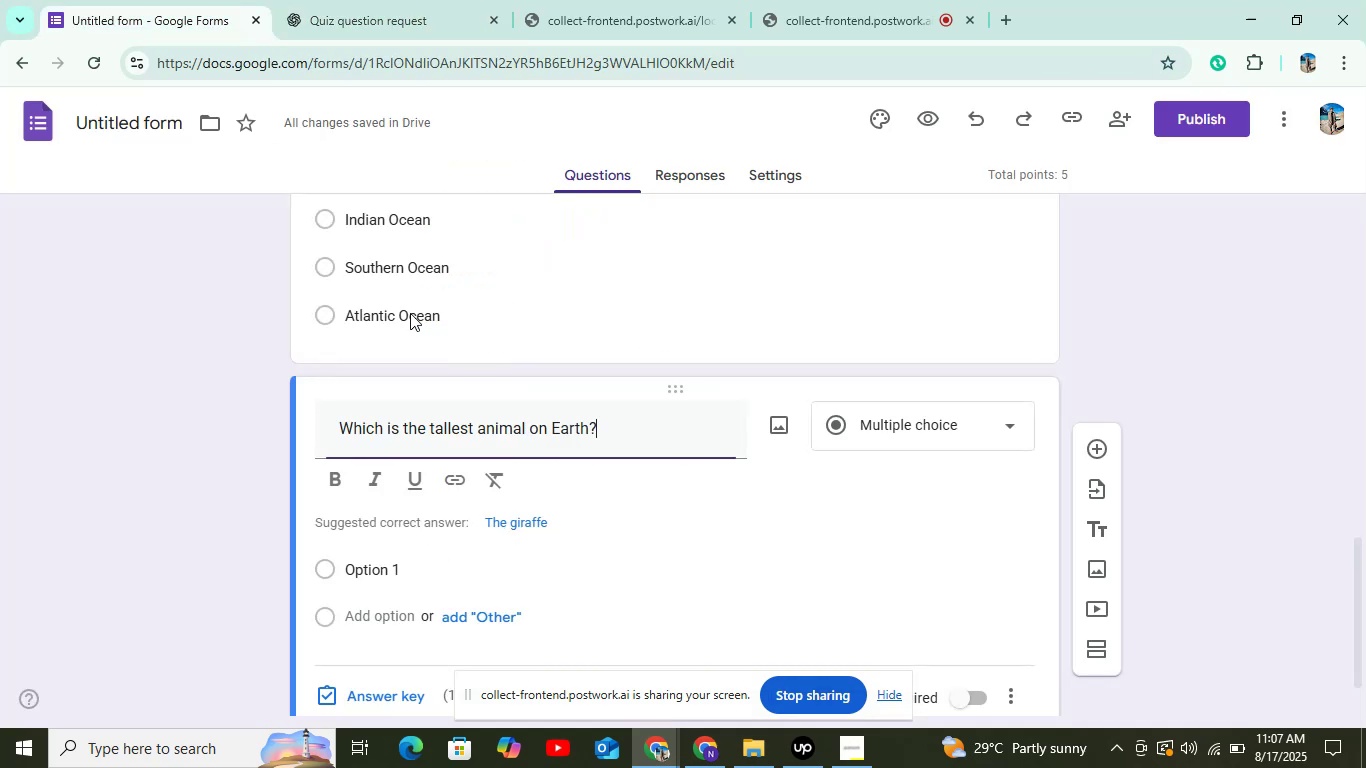 
key(Control+ControlLeft)
 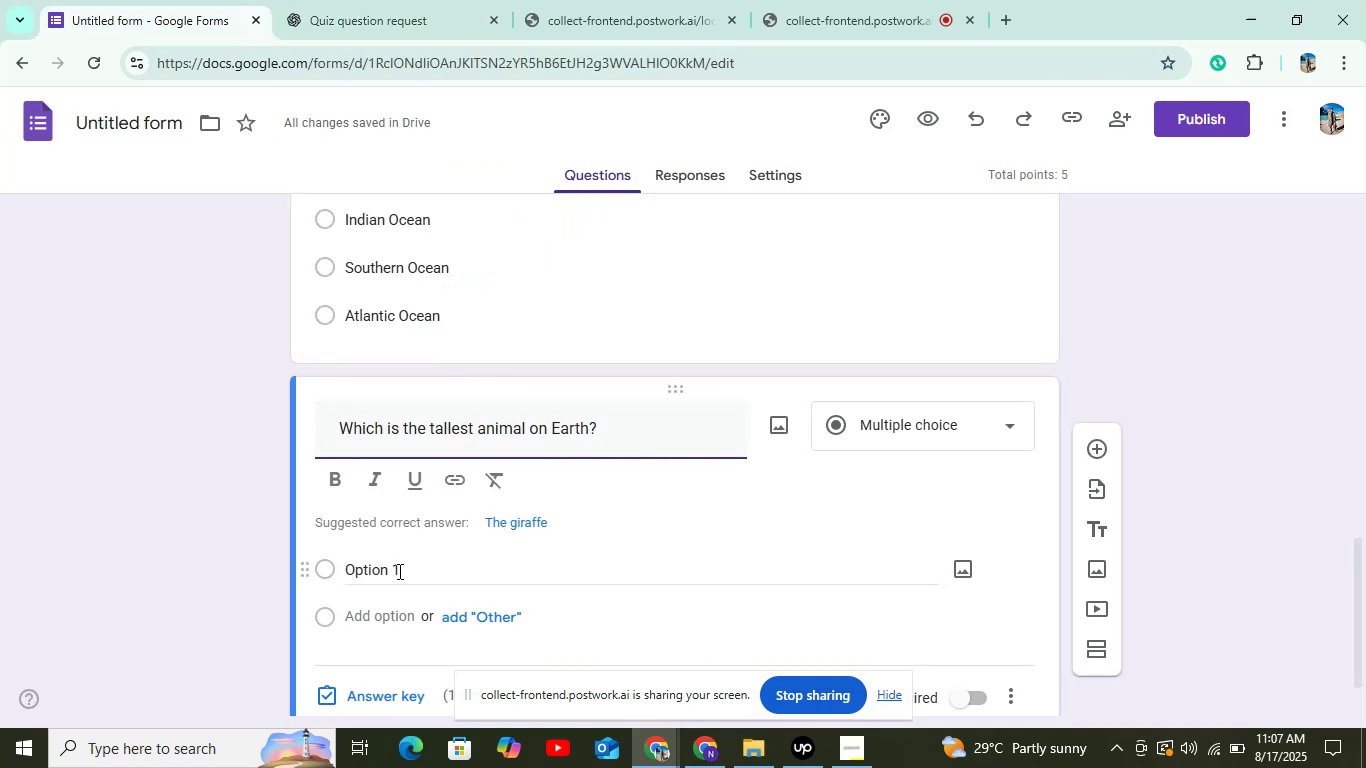 
key(Control+V)
 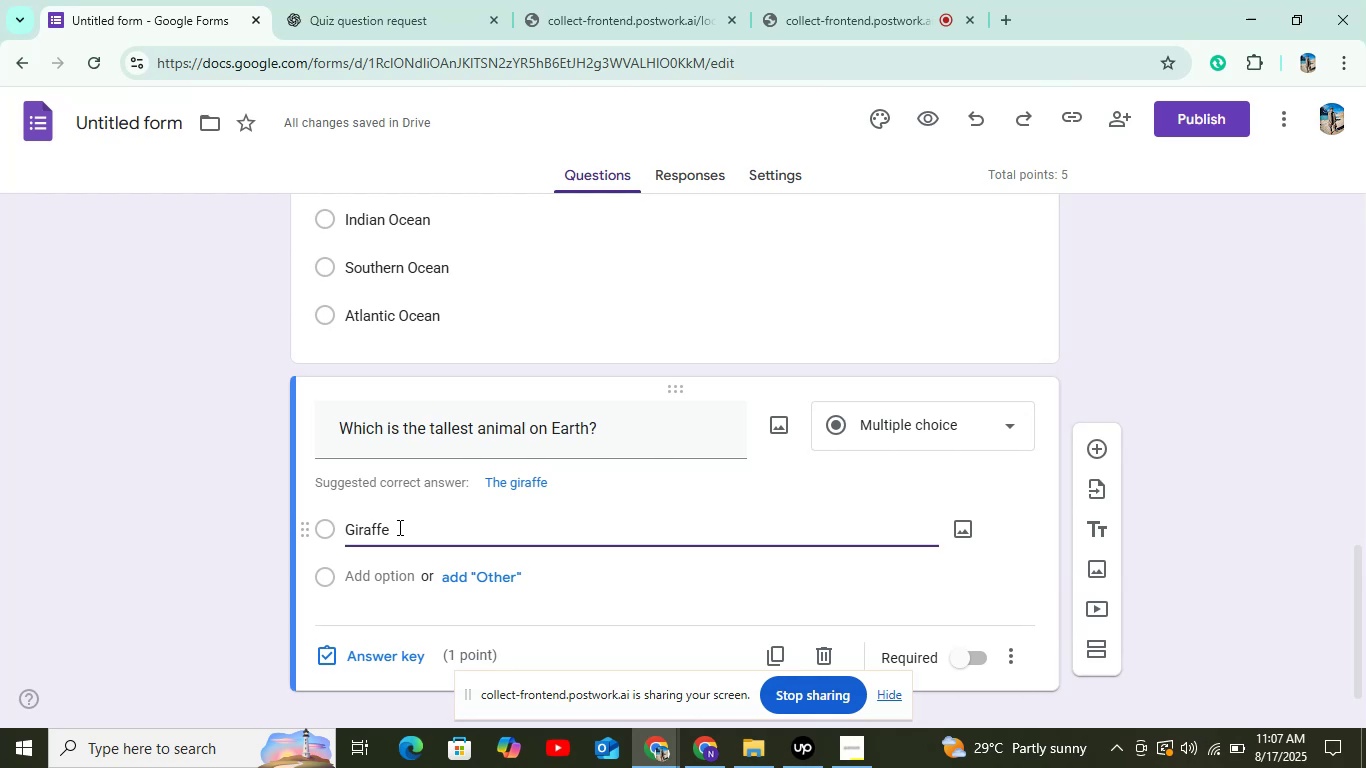 
wait(27.09)
 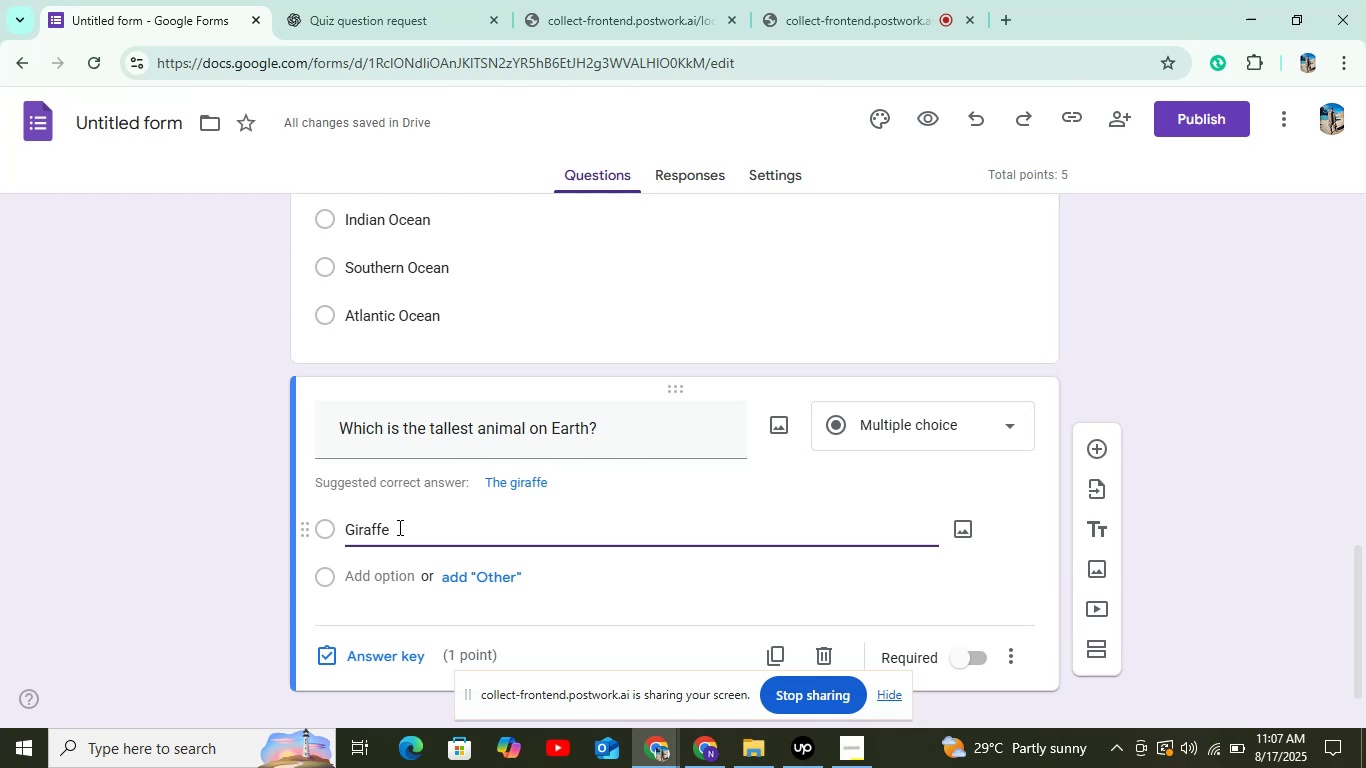 
left_click([390, 557])
 